 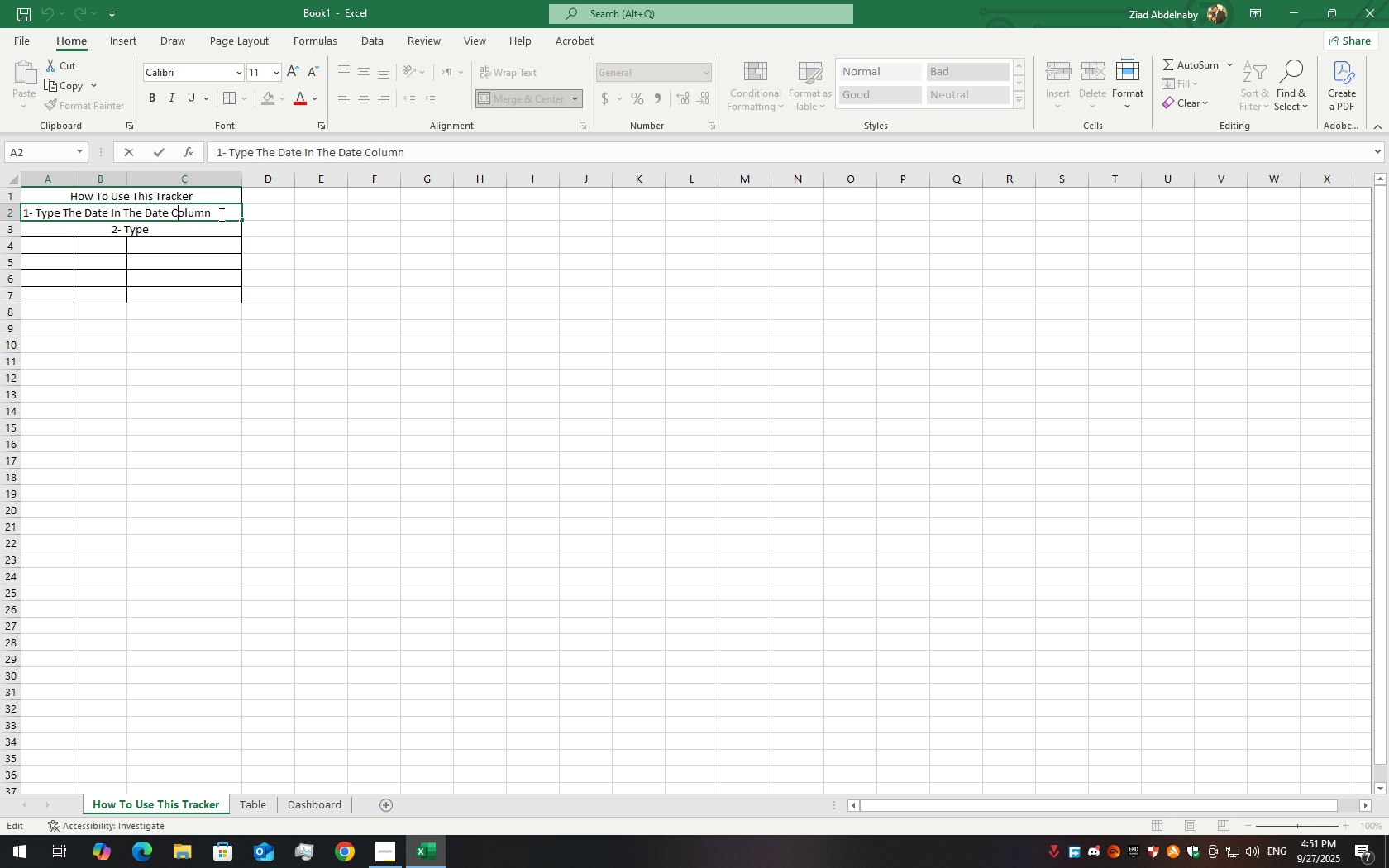 
key(ArrowLeft)
 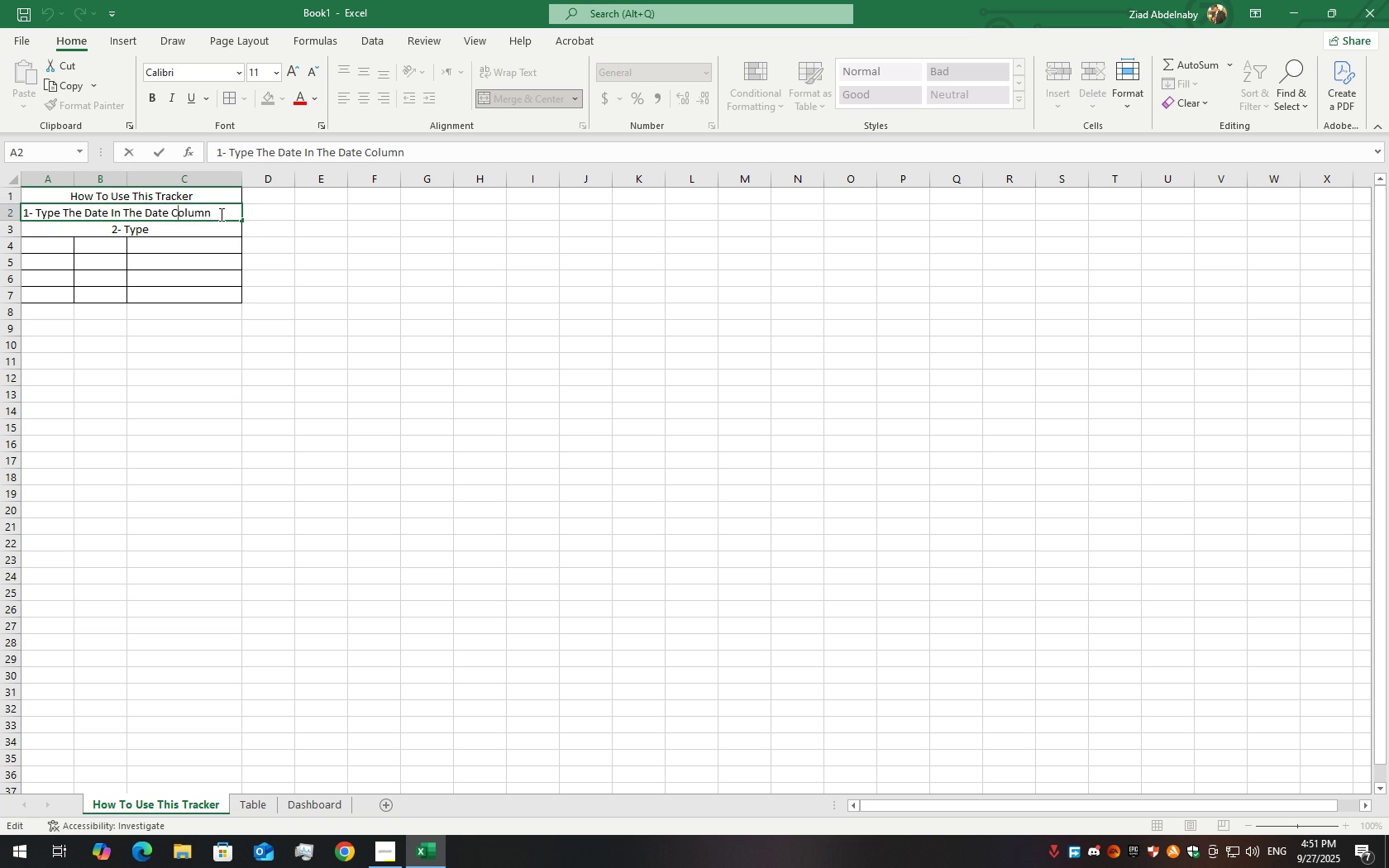 
key(Backspace)
 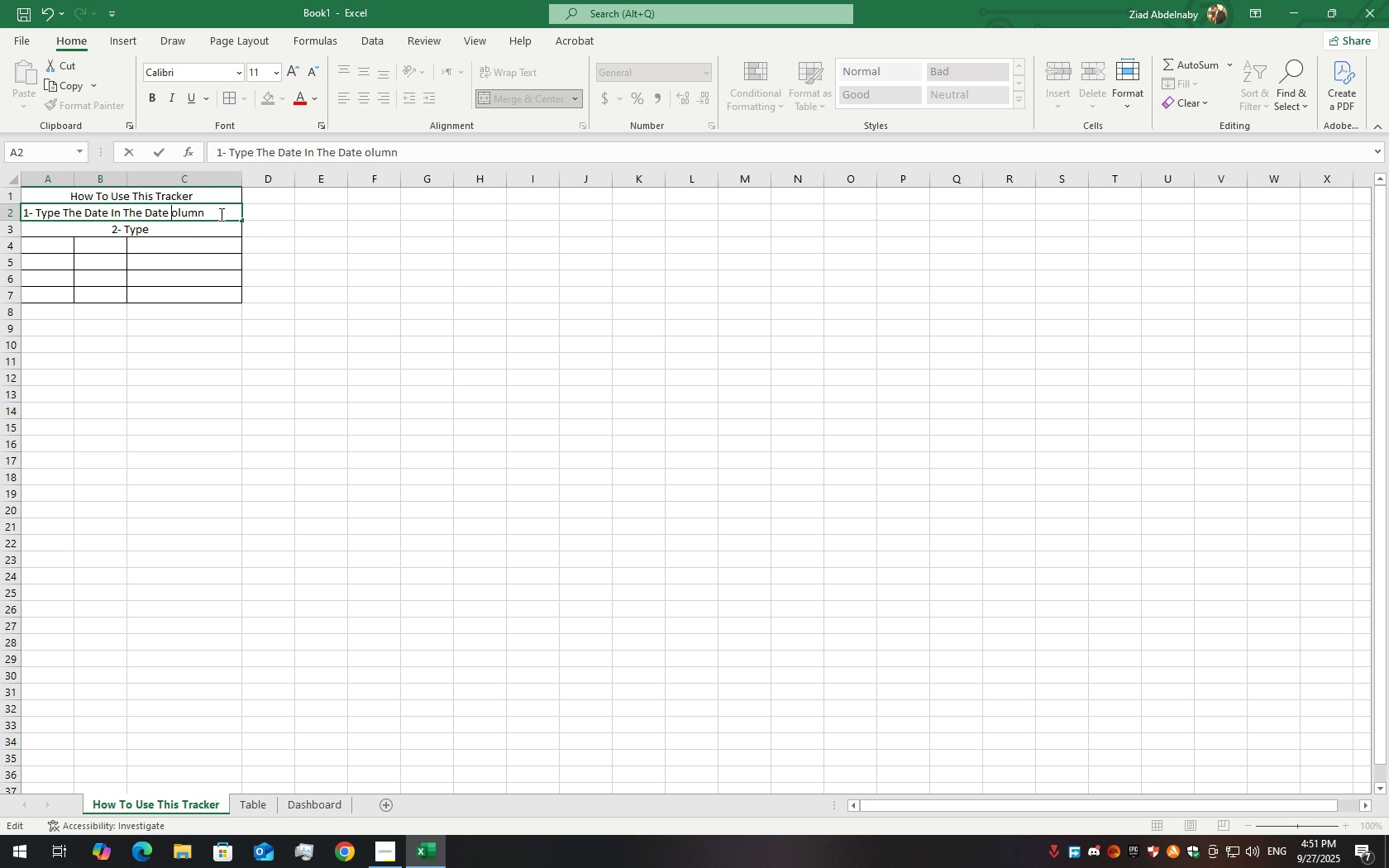 
key(Backspace)
 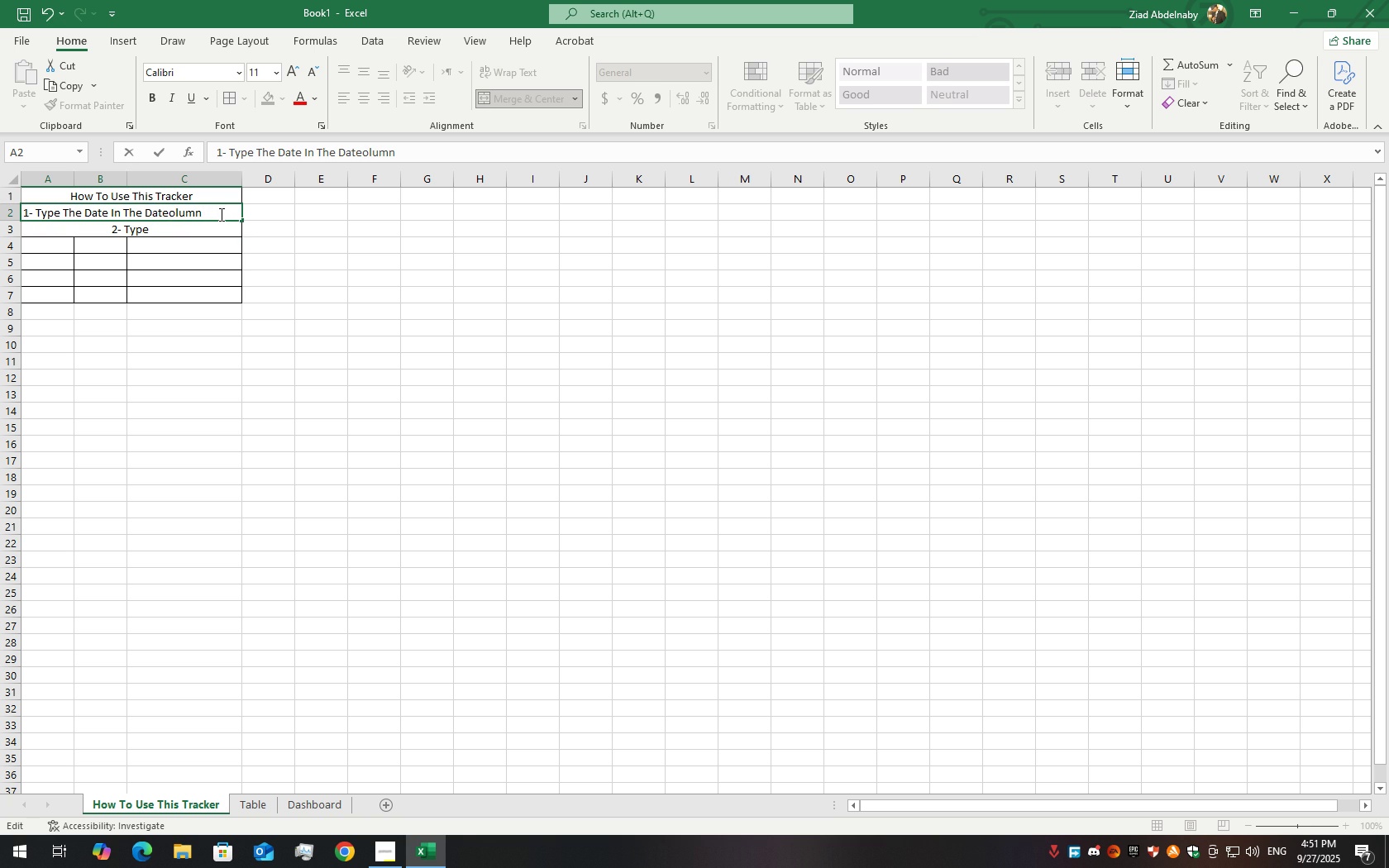 
key(Space)
 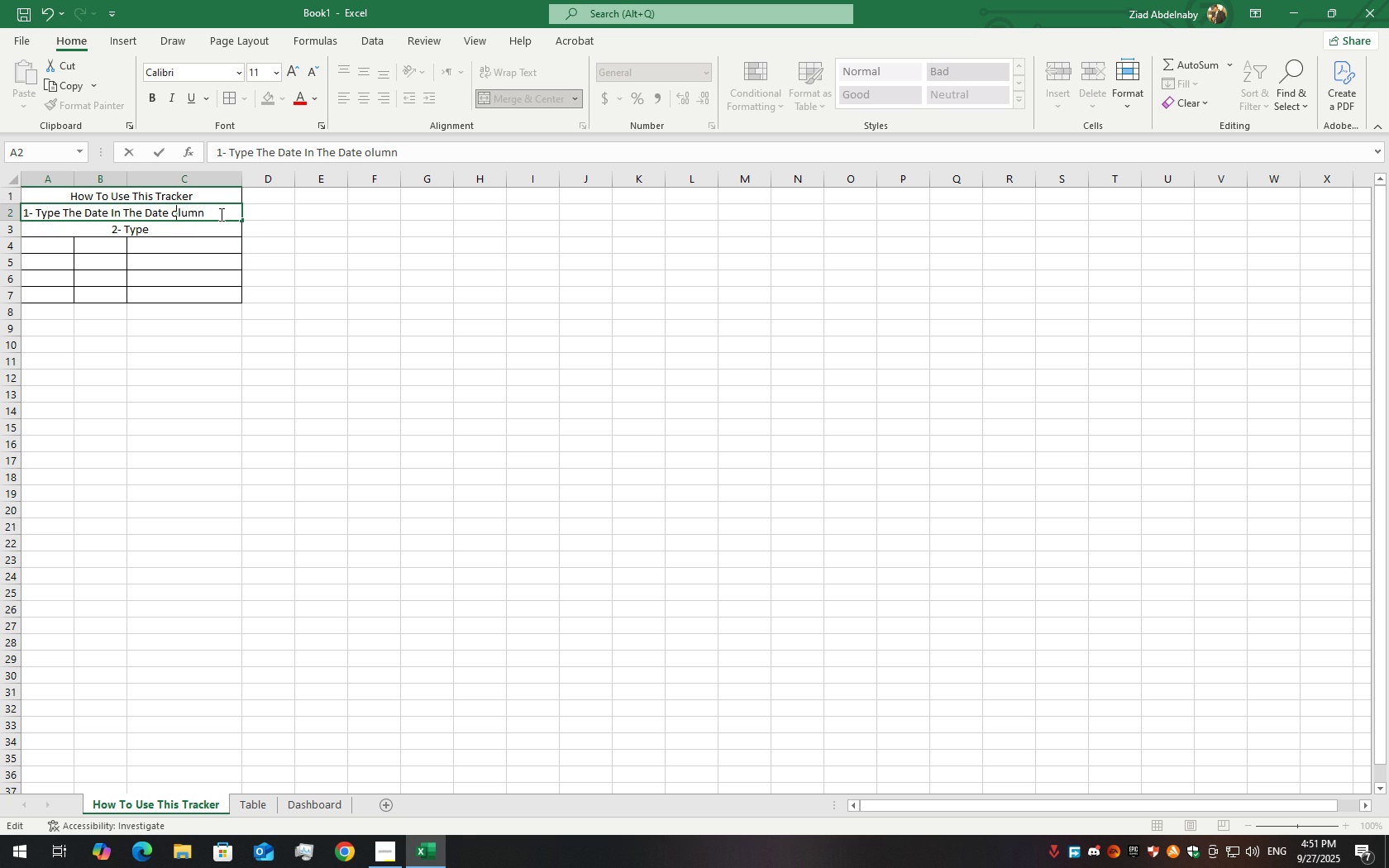 
key(C)
 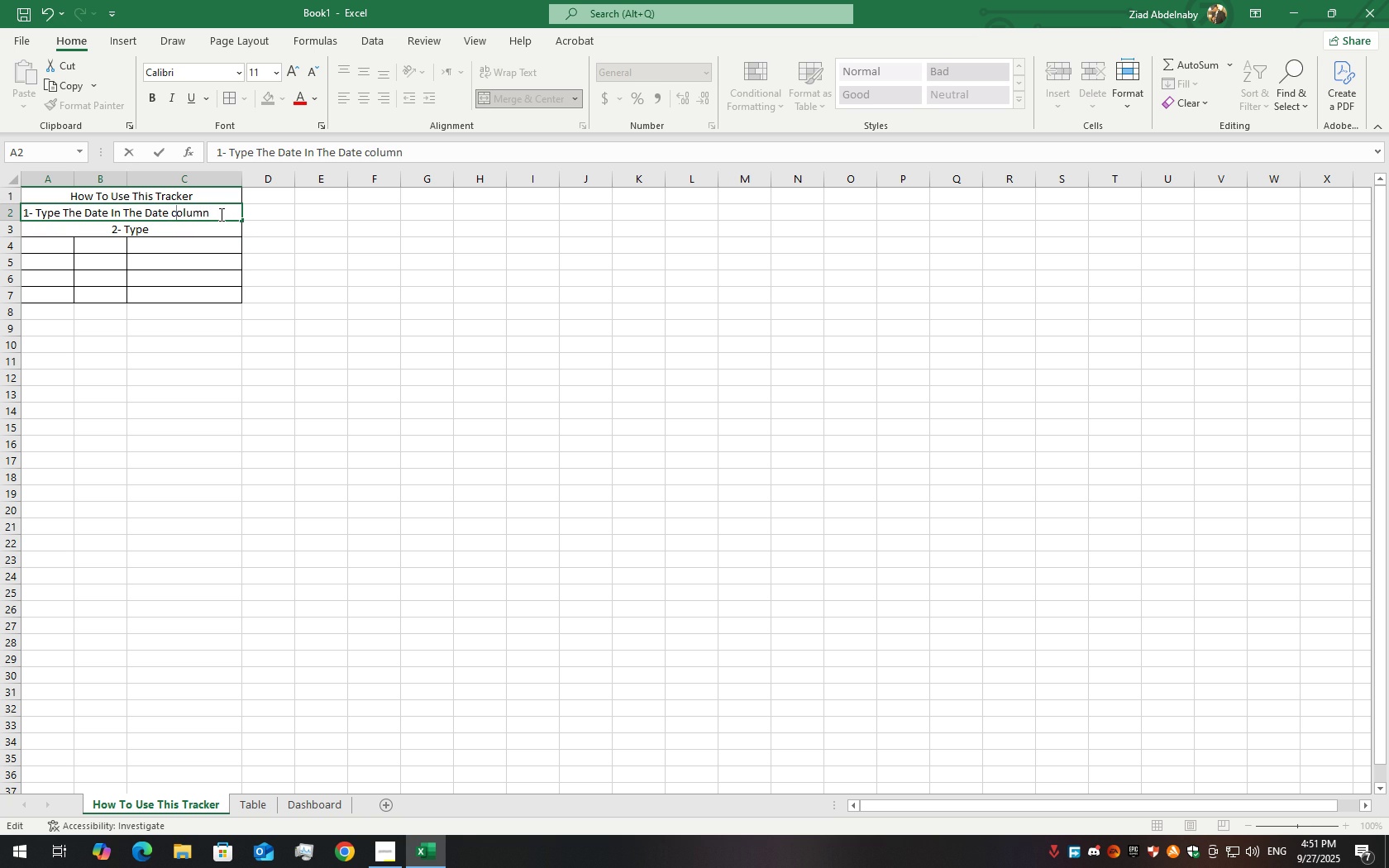 
key(ArrowLeft)
 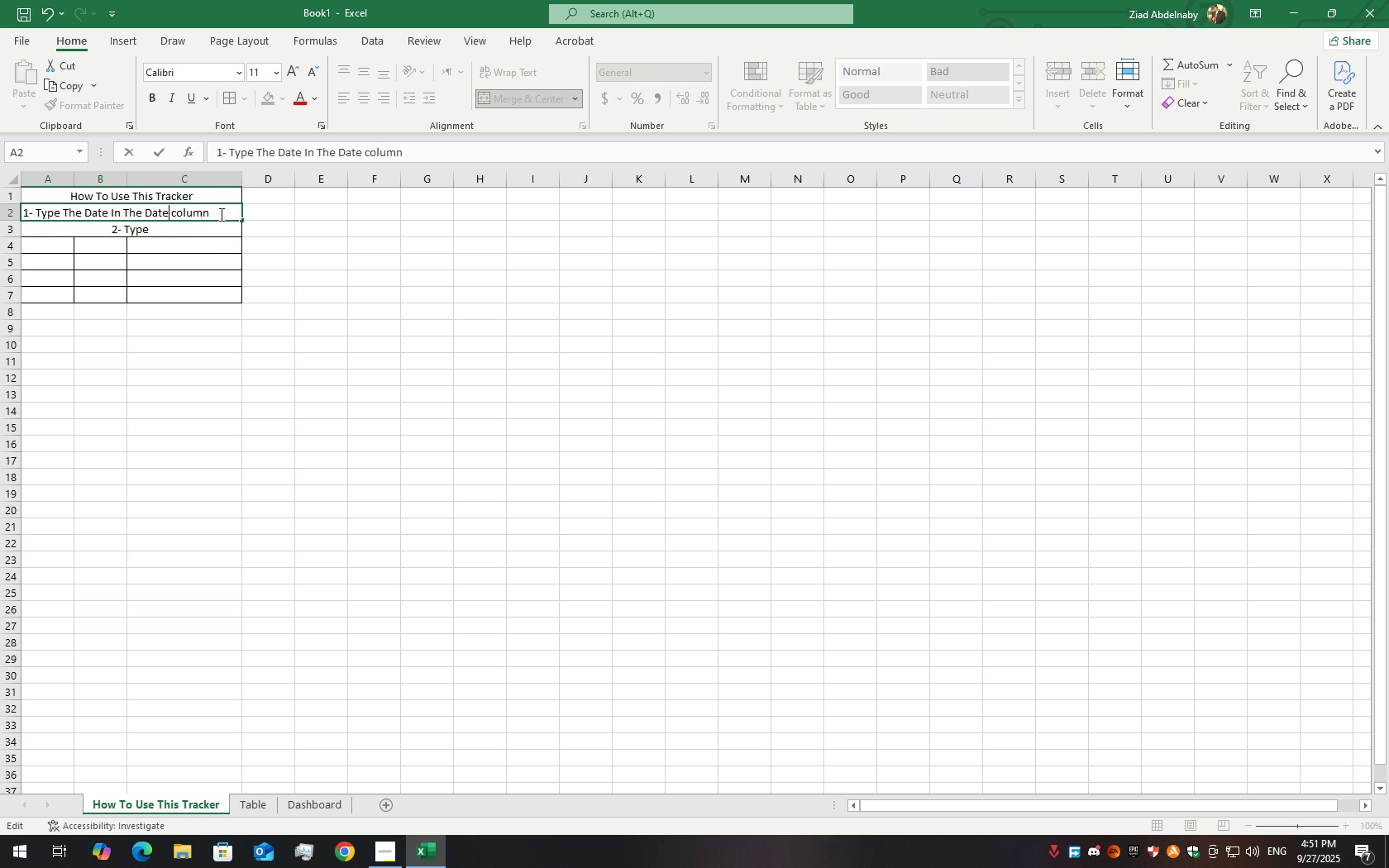 
key(ArrowLeft)
 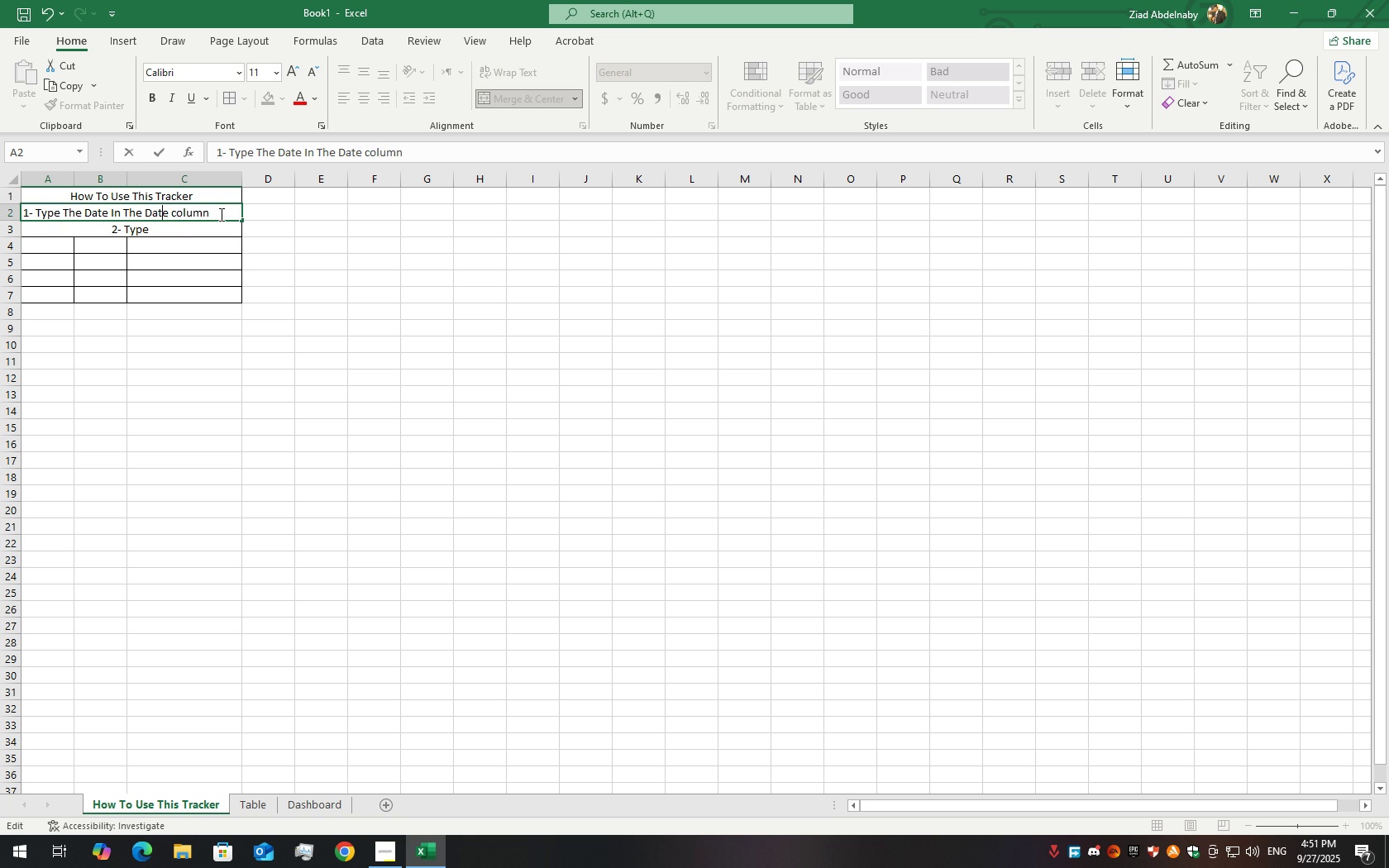 
key(ArrowLeft)
 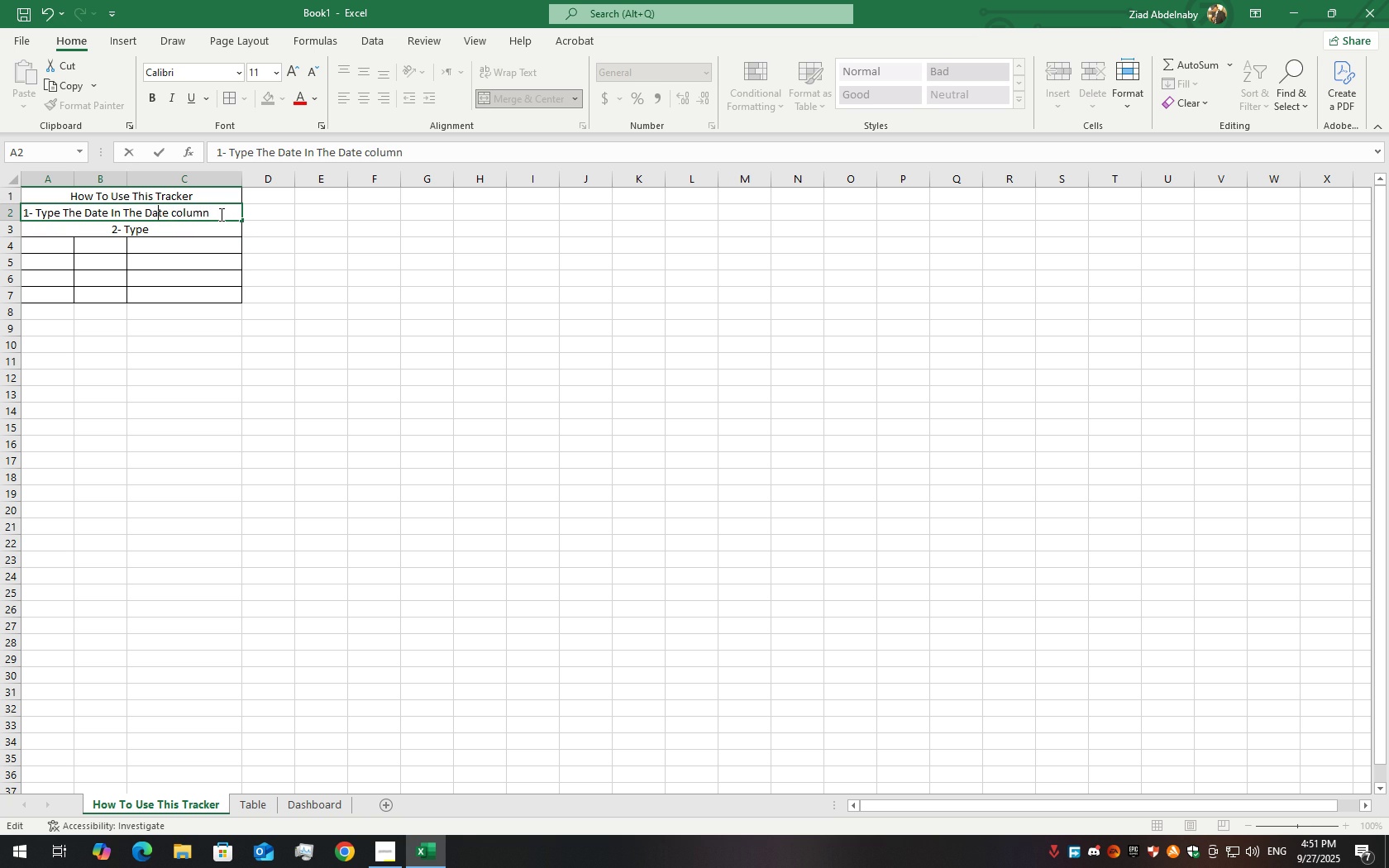 
key(ArrowLeft)
 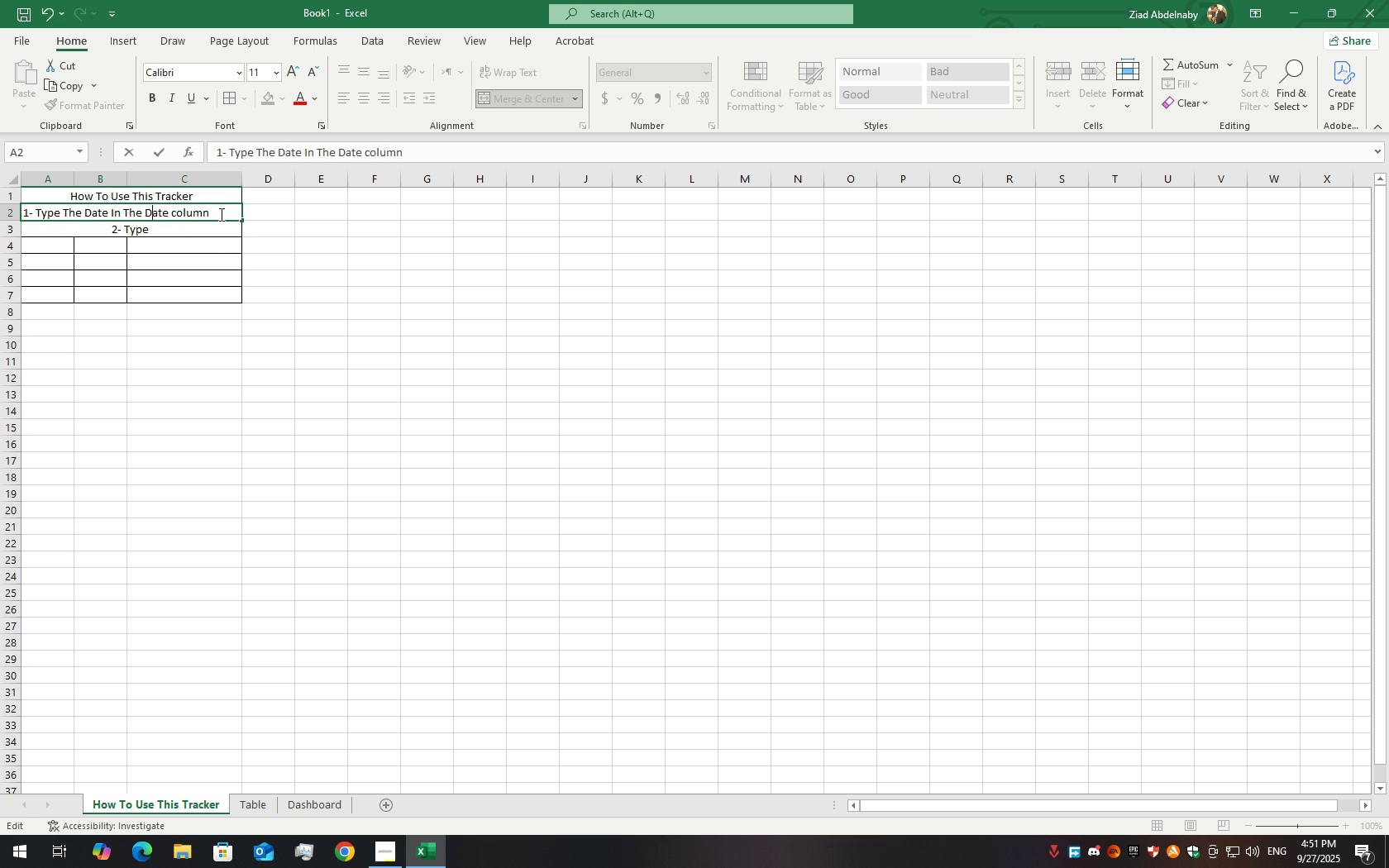 
key(ArrowLeft)
 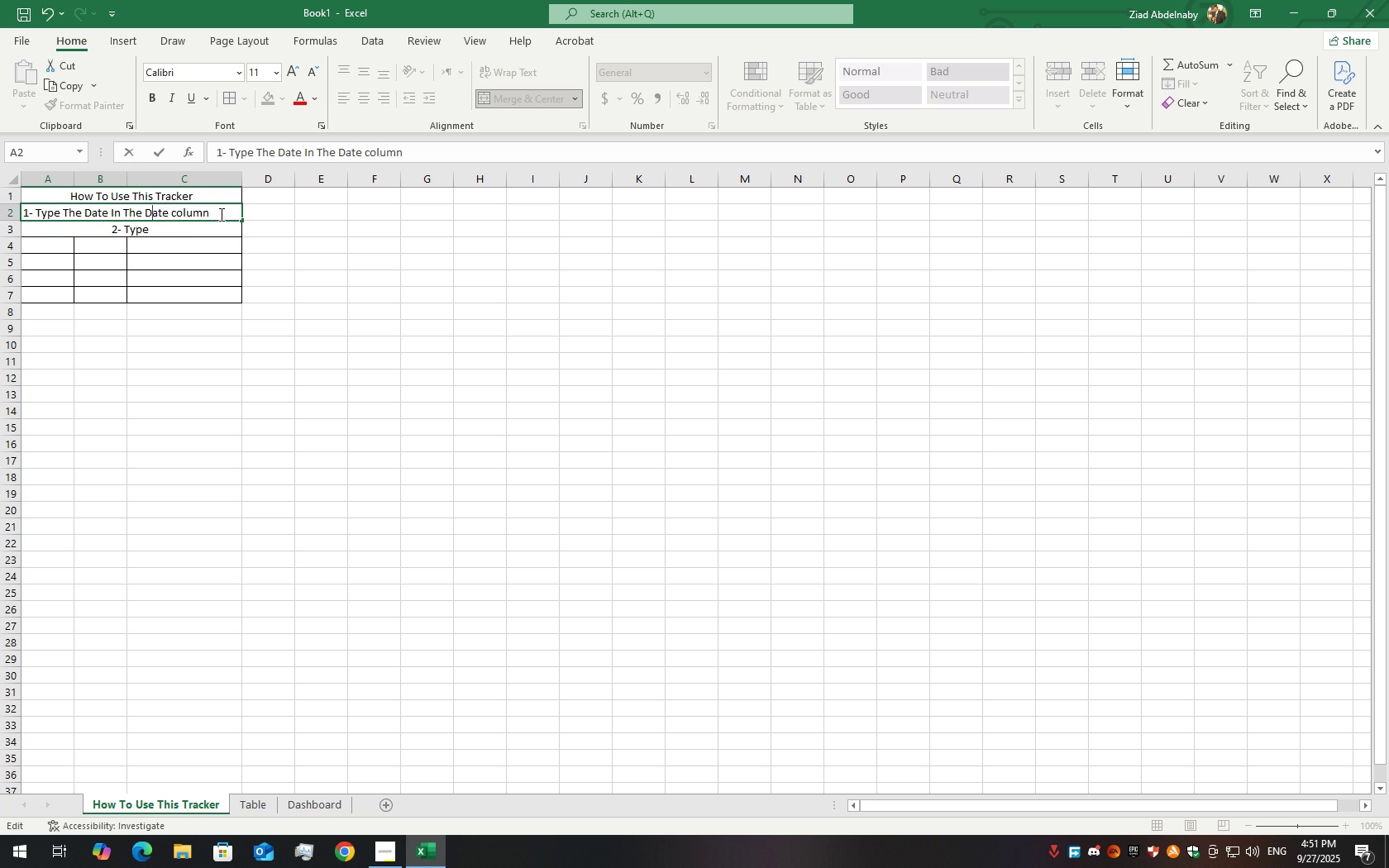 
key(Backspace)
 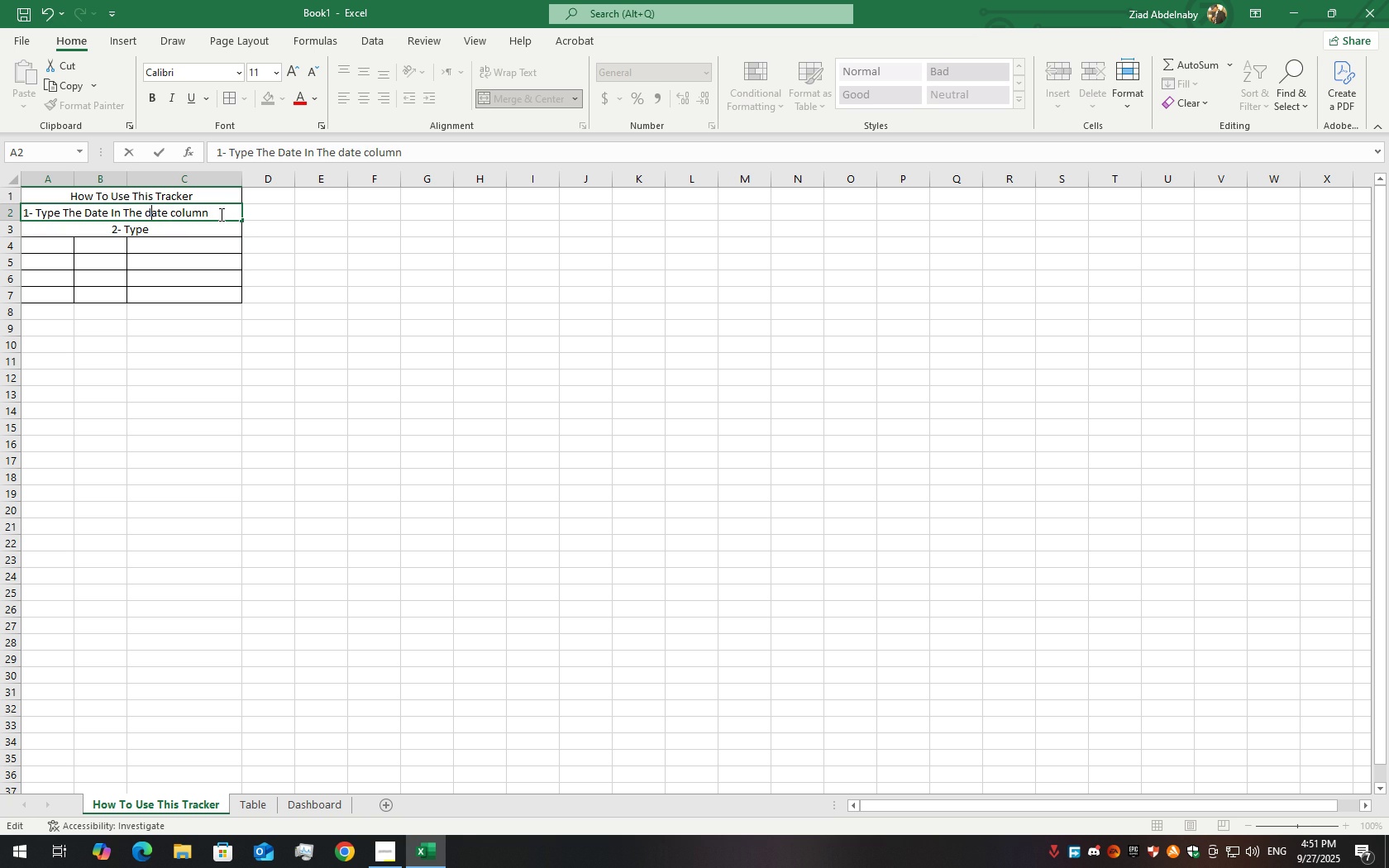 
key(D)
 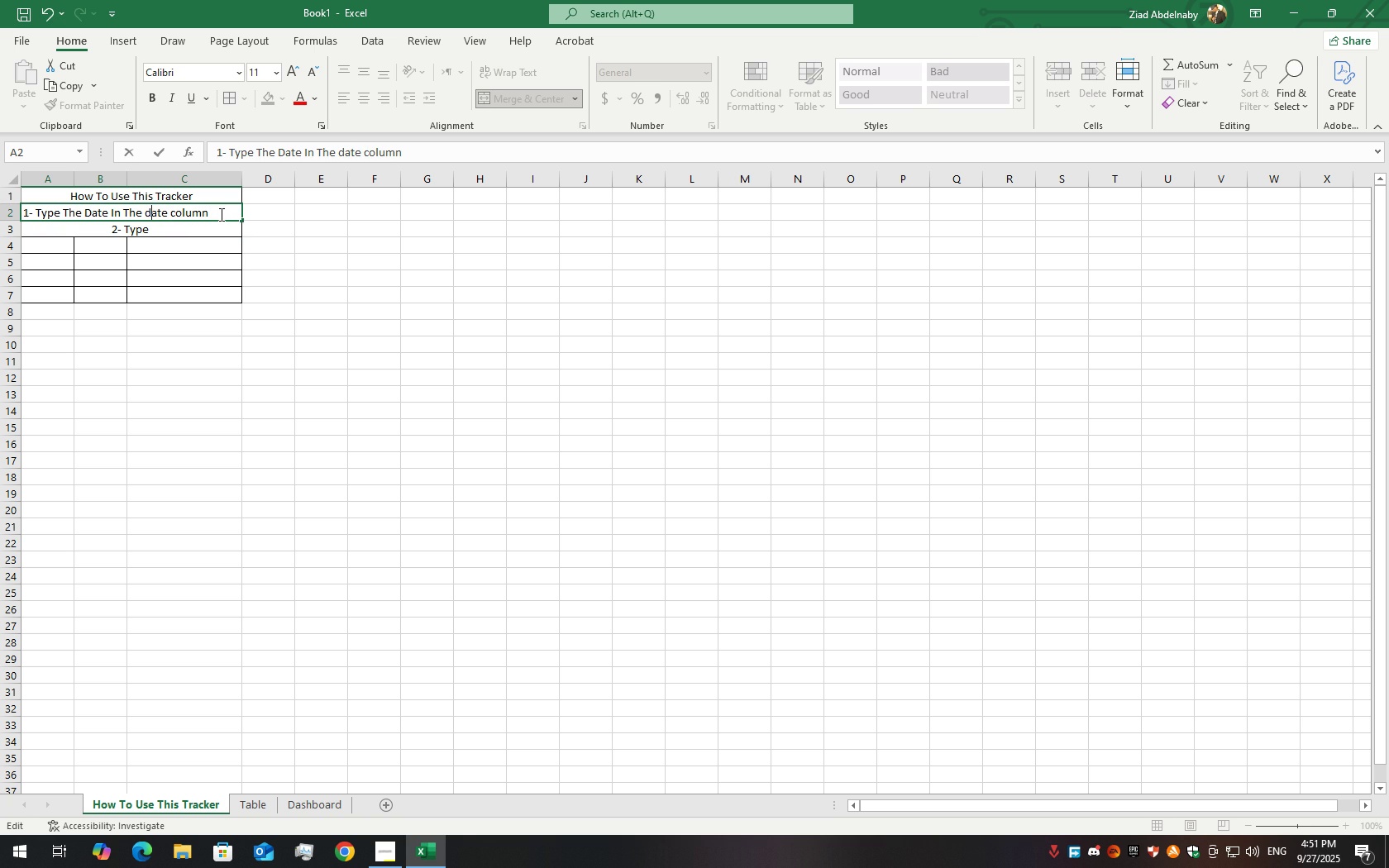 
key(ArrowLeft)
 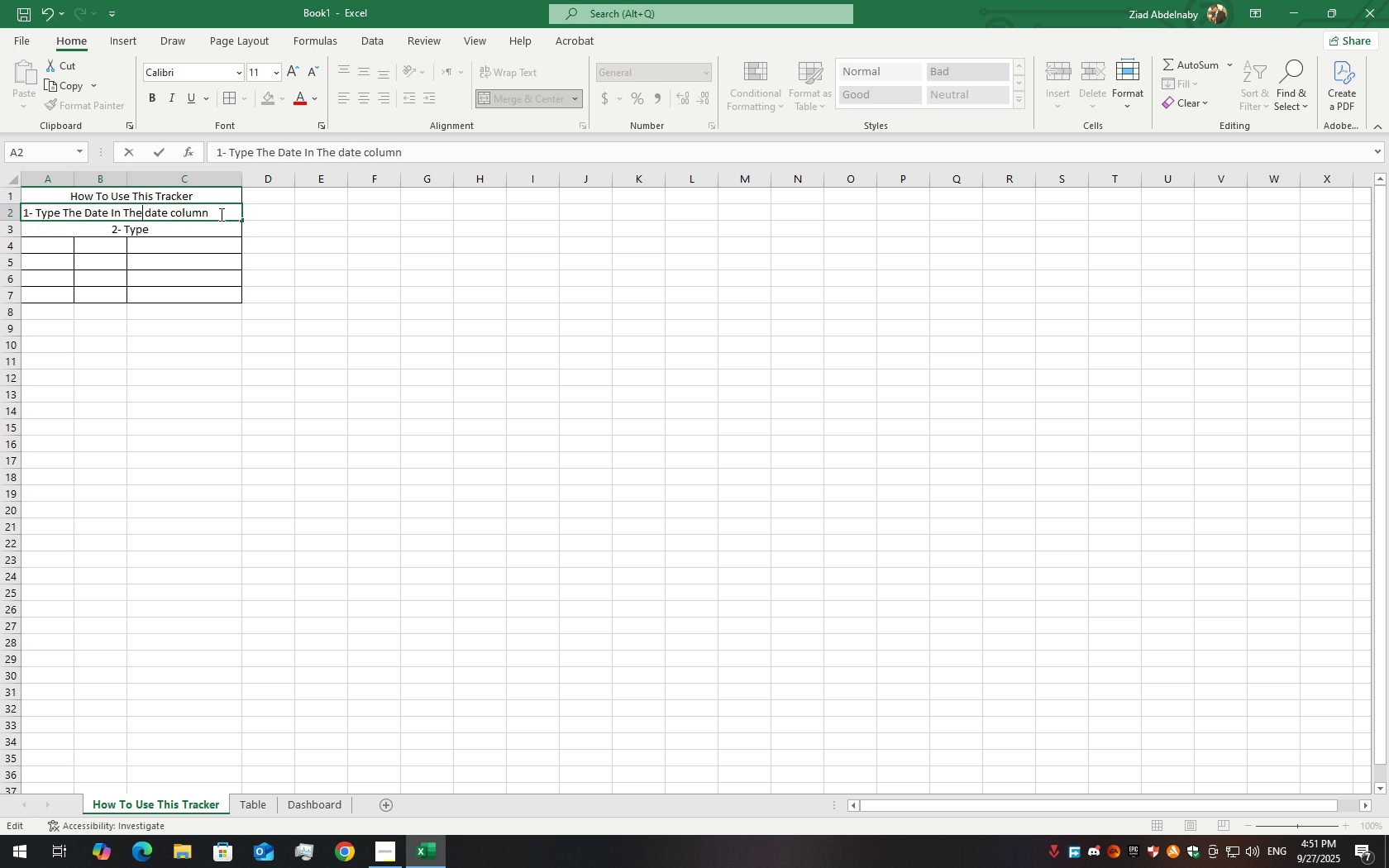 
key(ArrowLeft)
 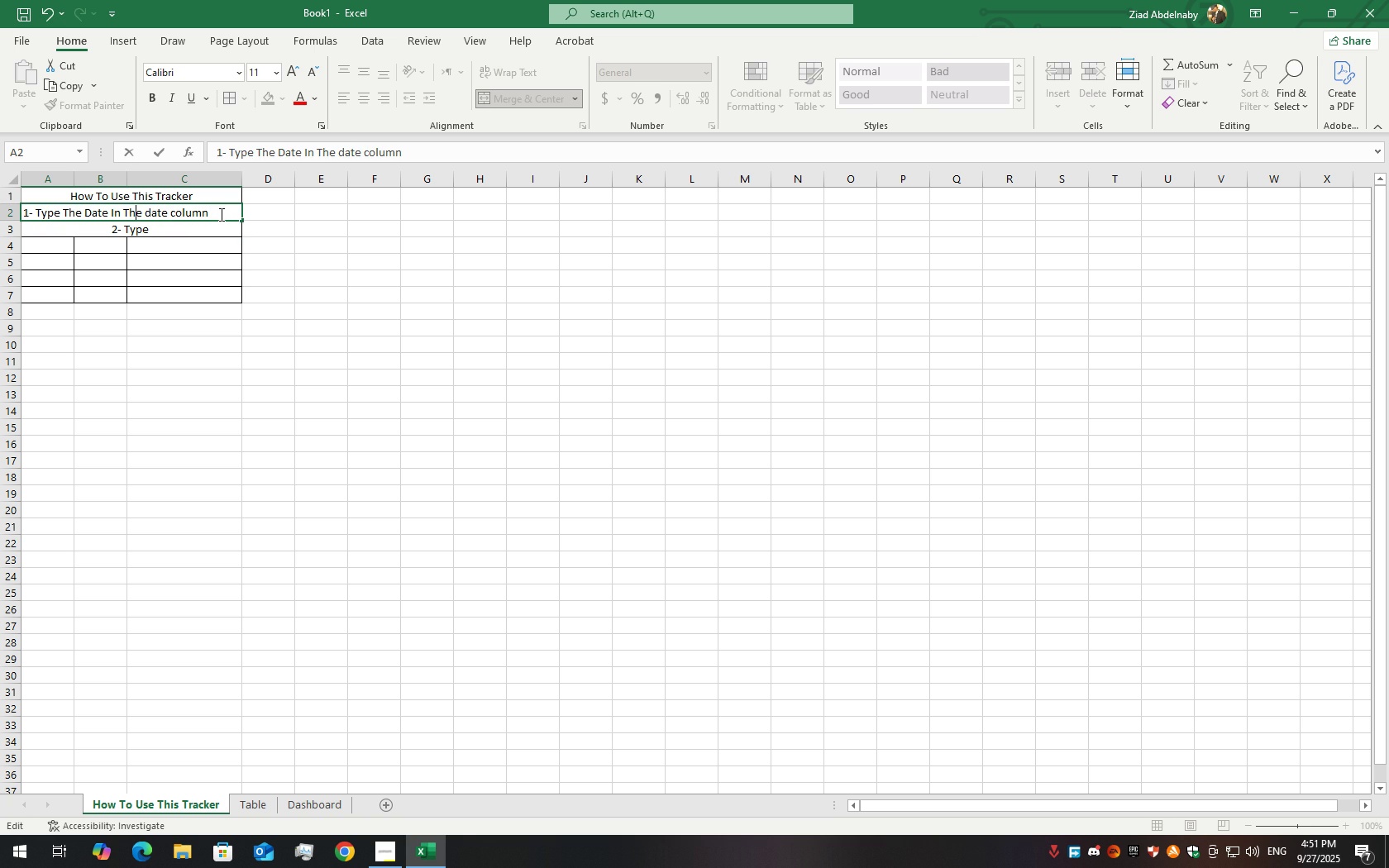 
key(ArrowLeft)
 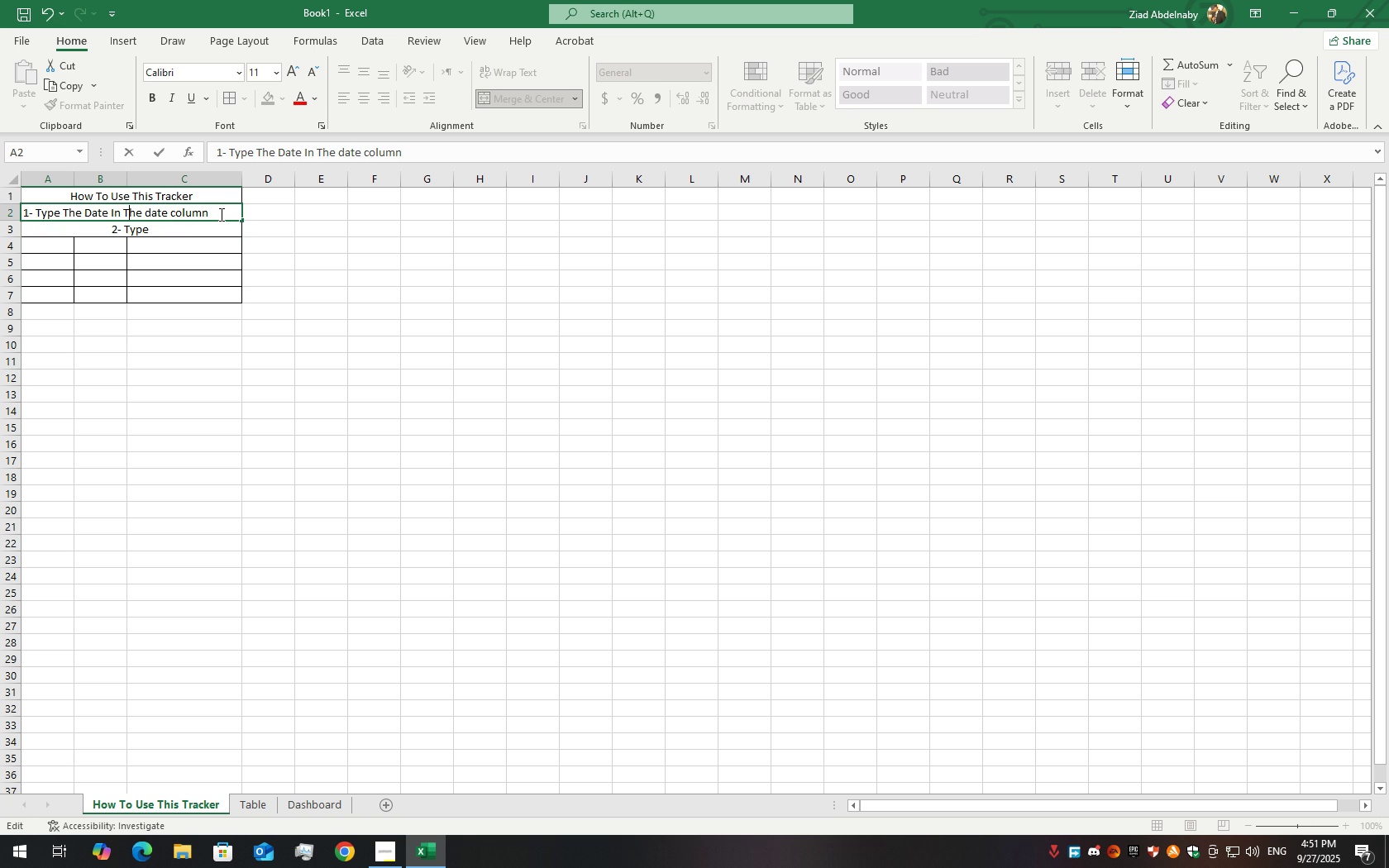 
key(ArrowLeft)
 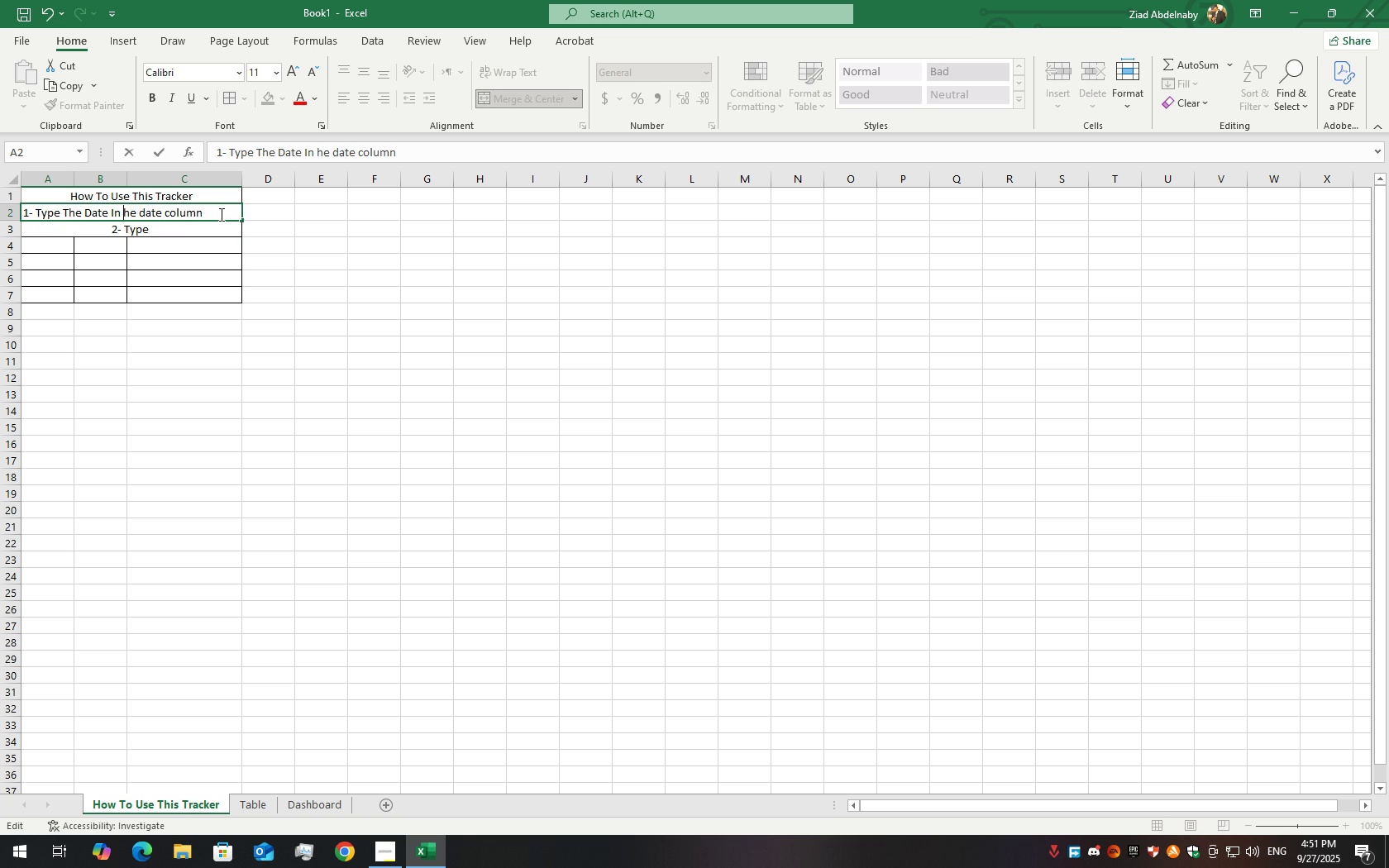 
key(Backspace)
 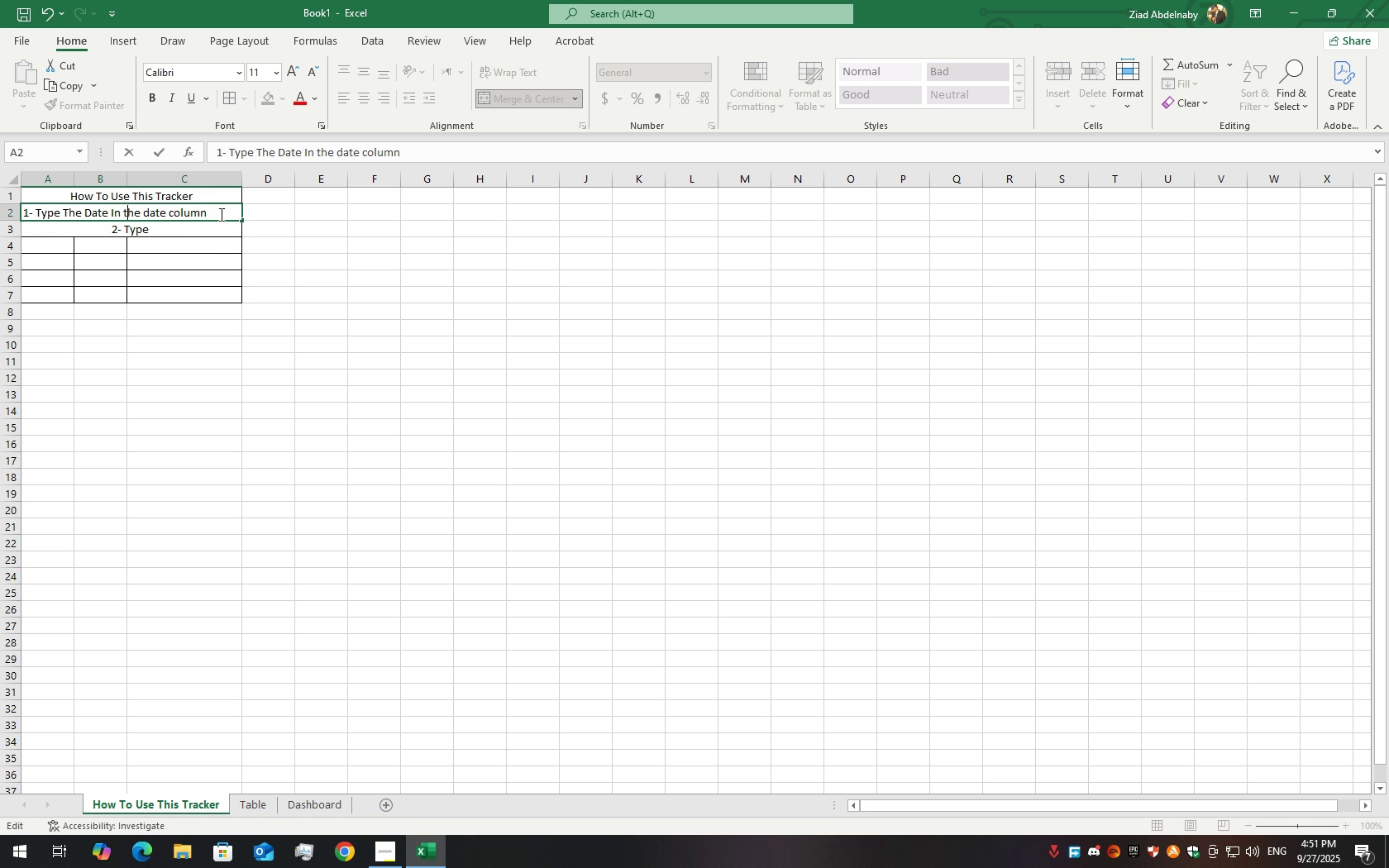 
key(T)
 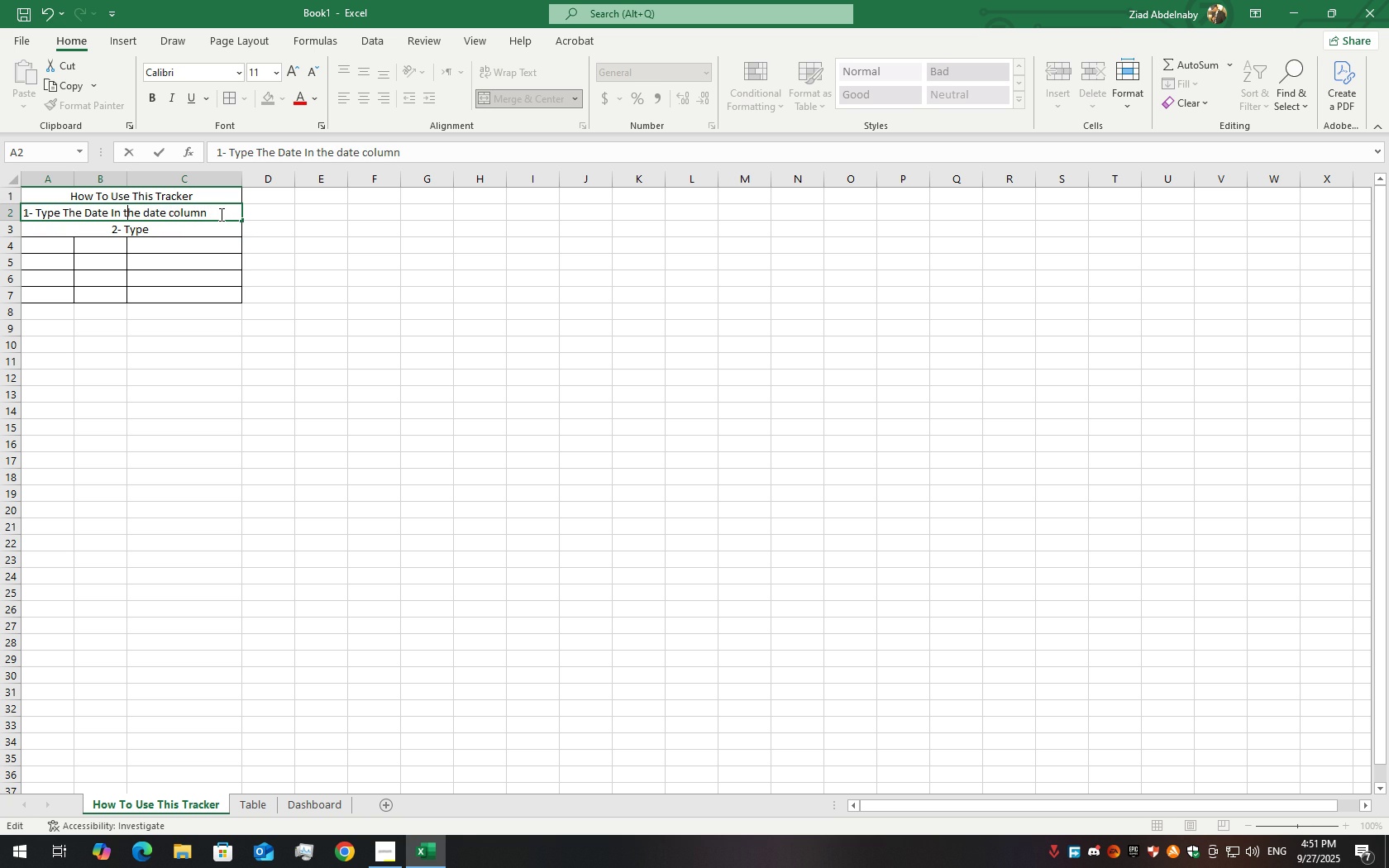 
key(ArrowLeft)
 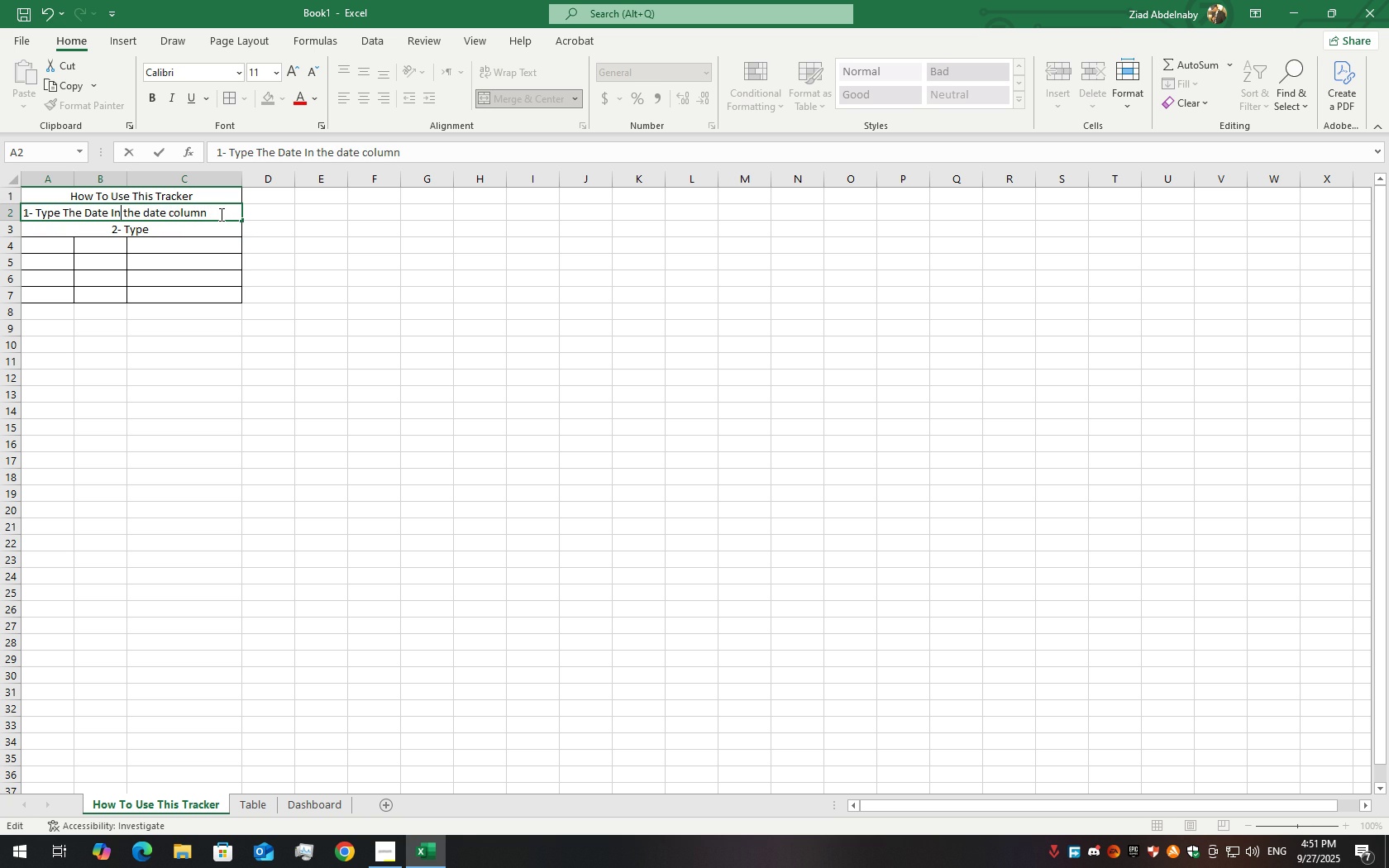 
key(ArrowLeft)
 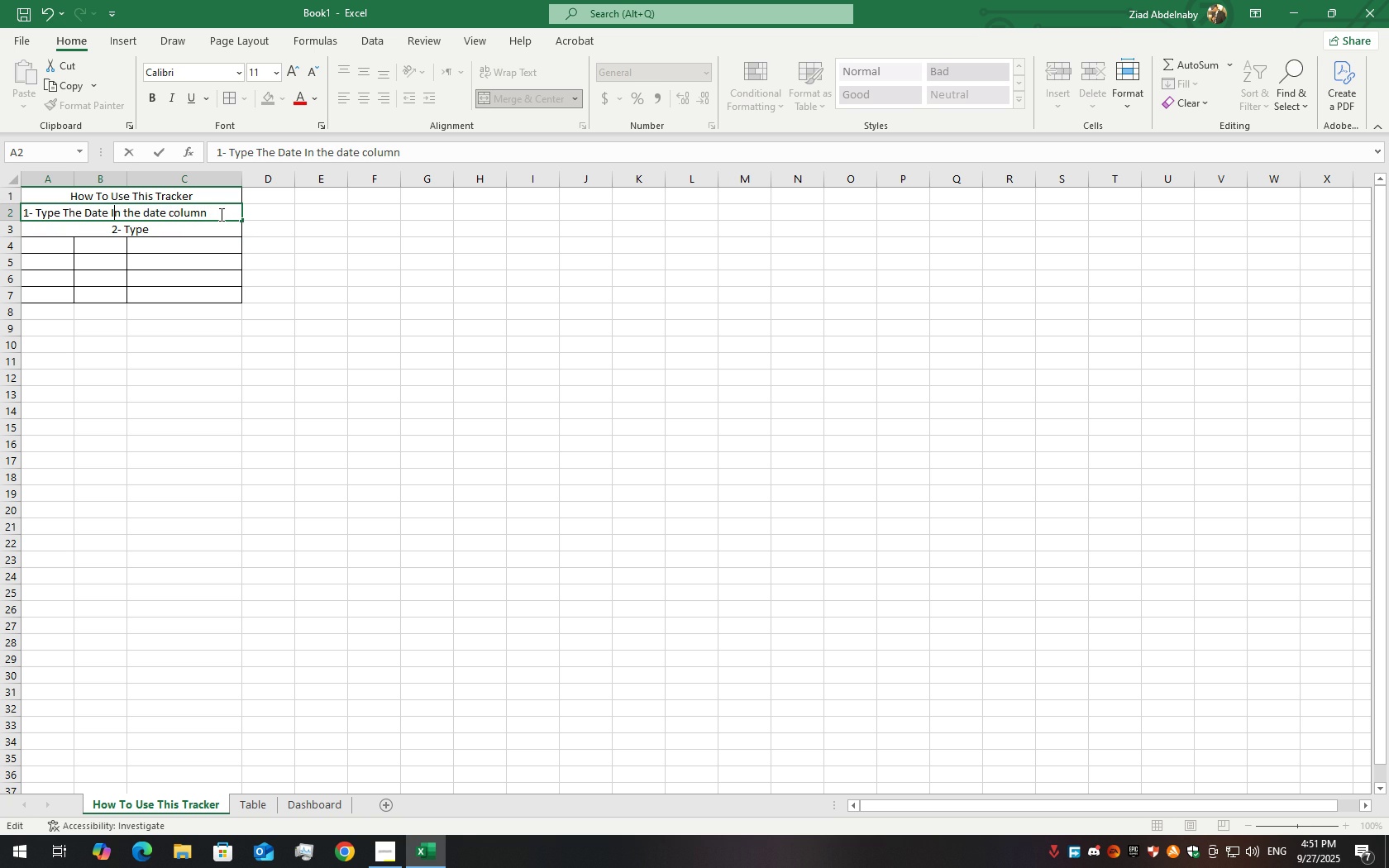 
key(ArrowLeft)
 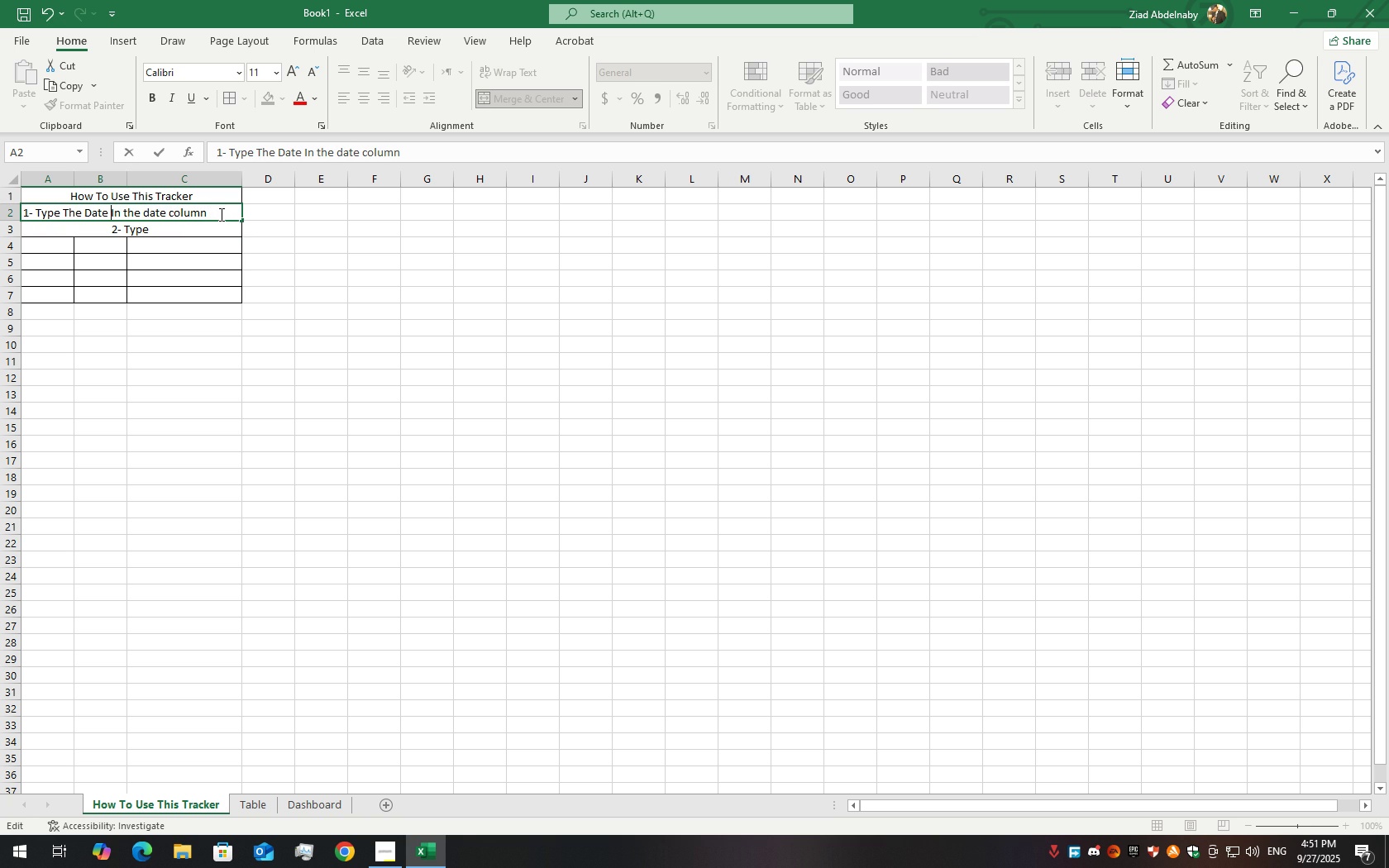 
key(Backspace)
 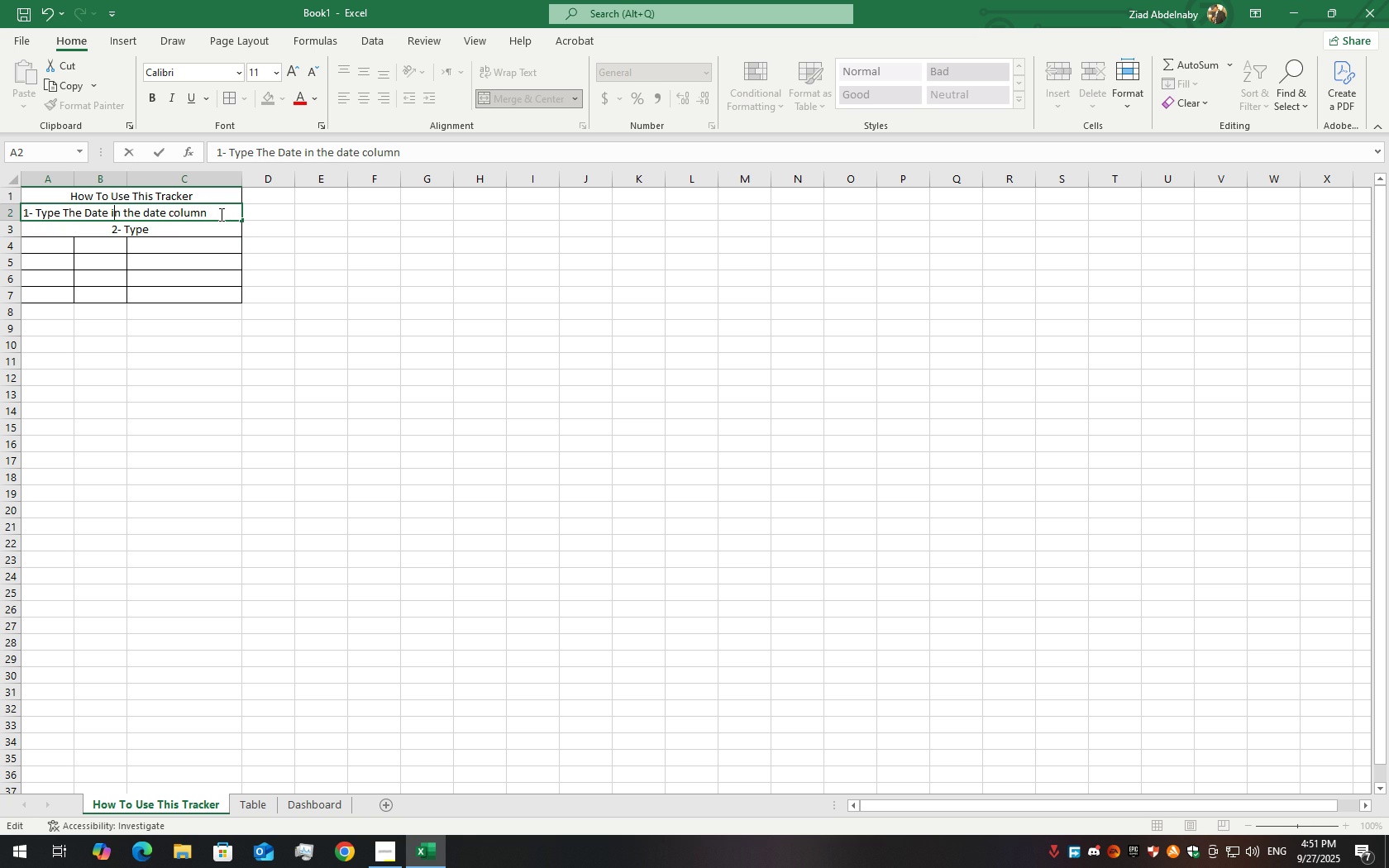 
key(I)
 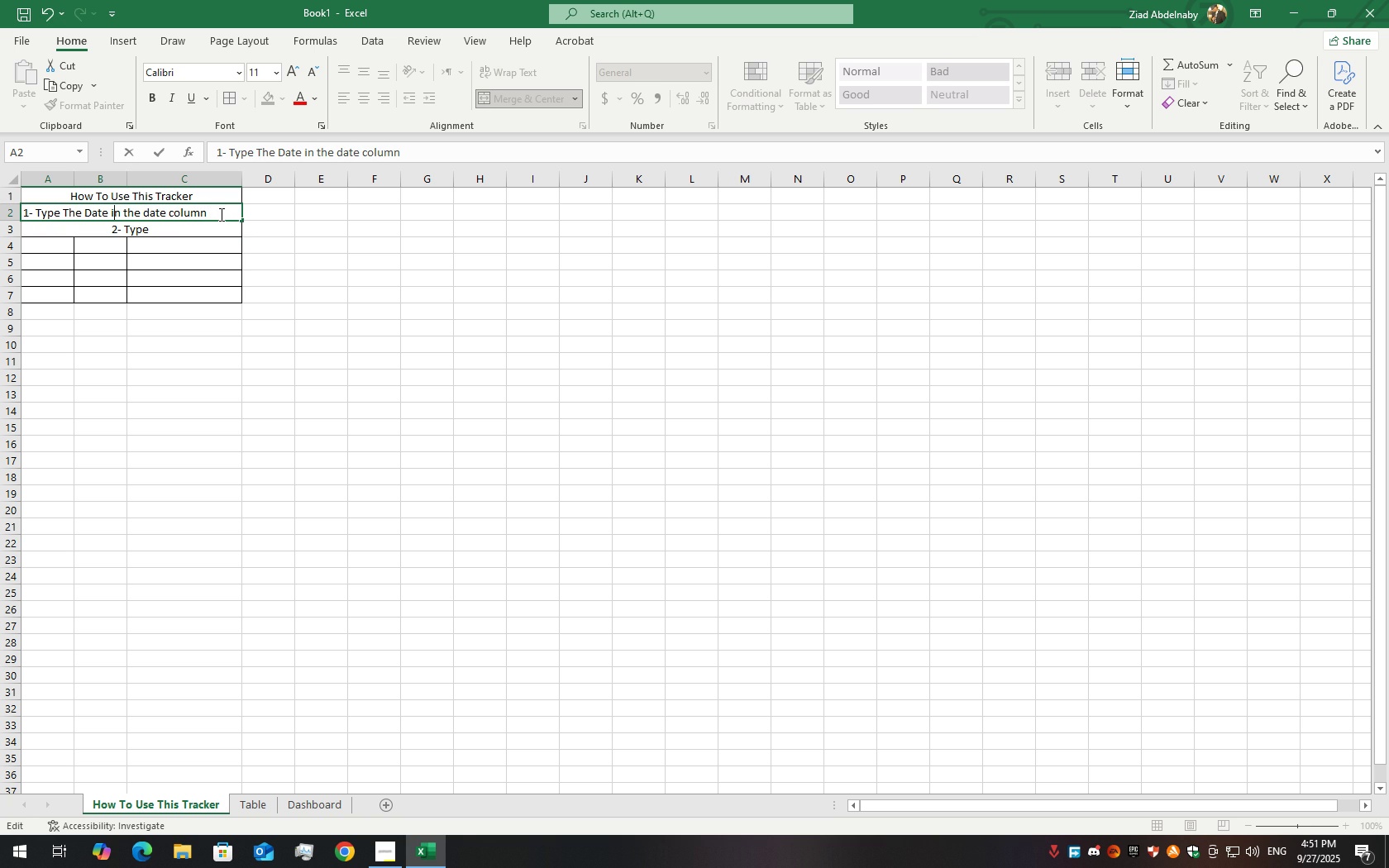 
key(ArrowLeft)
 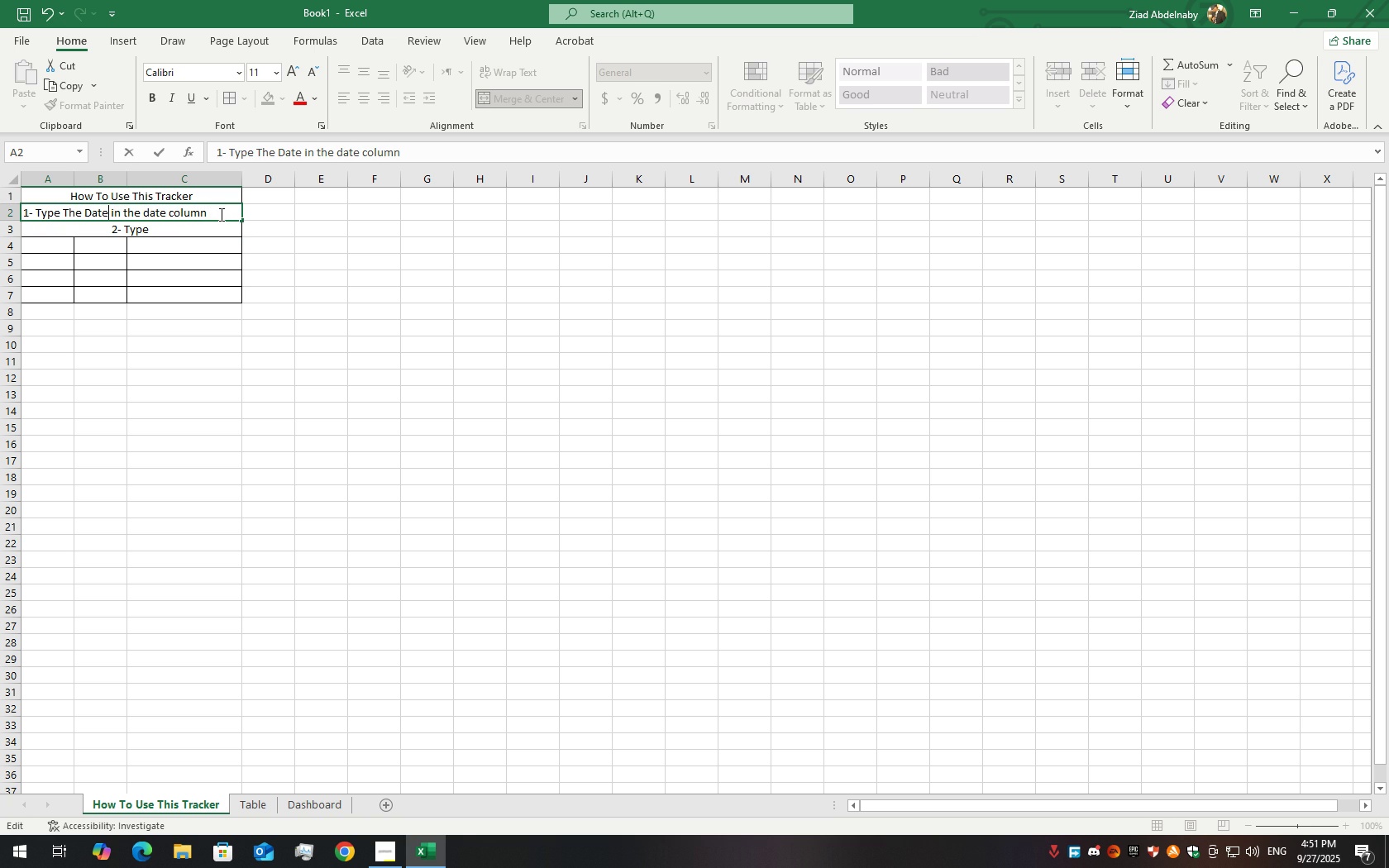 
key(ArrowLeft)
 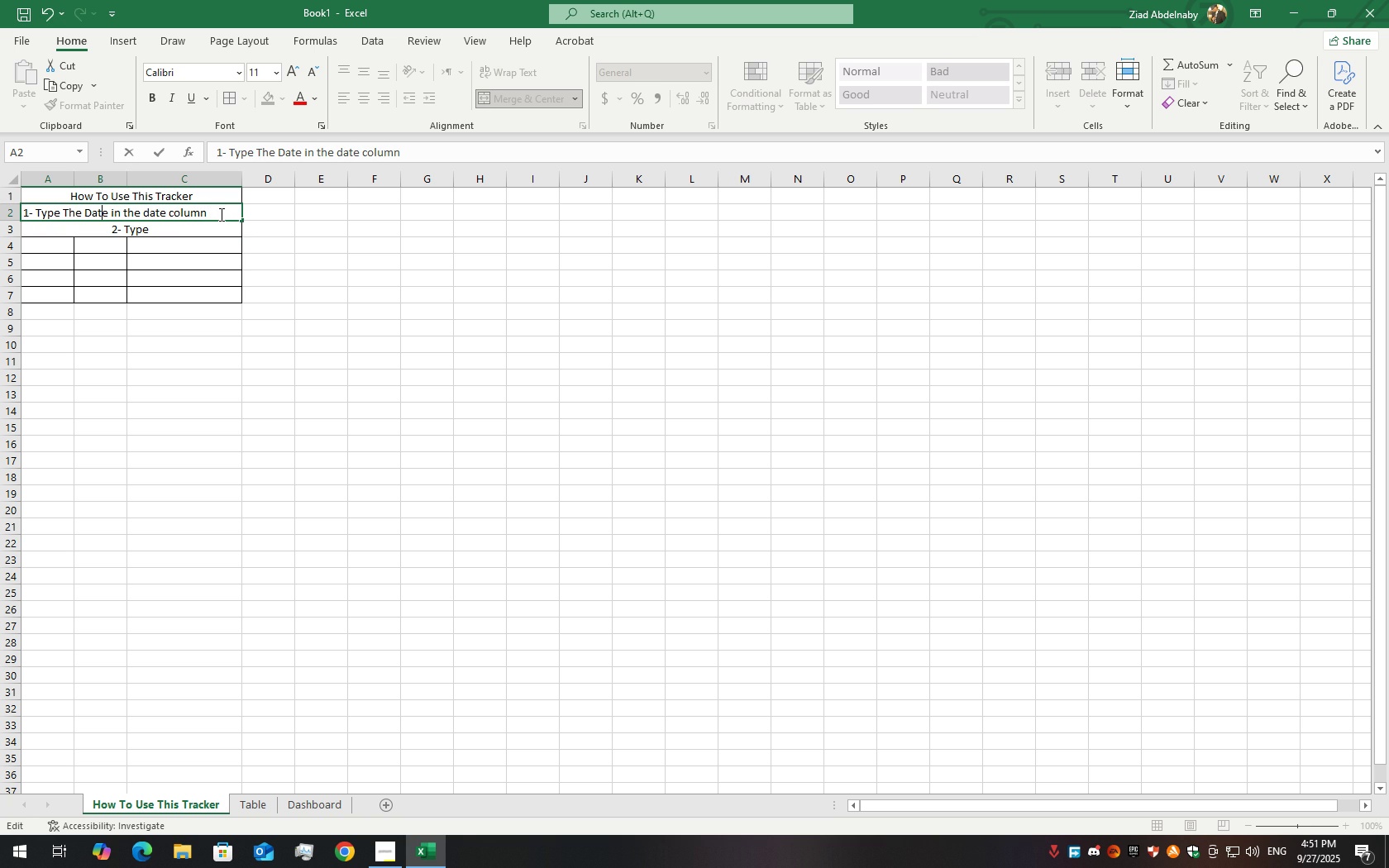 
key(ArrowLeft)
 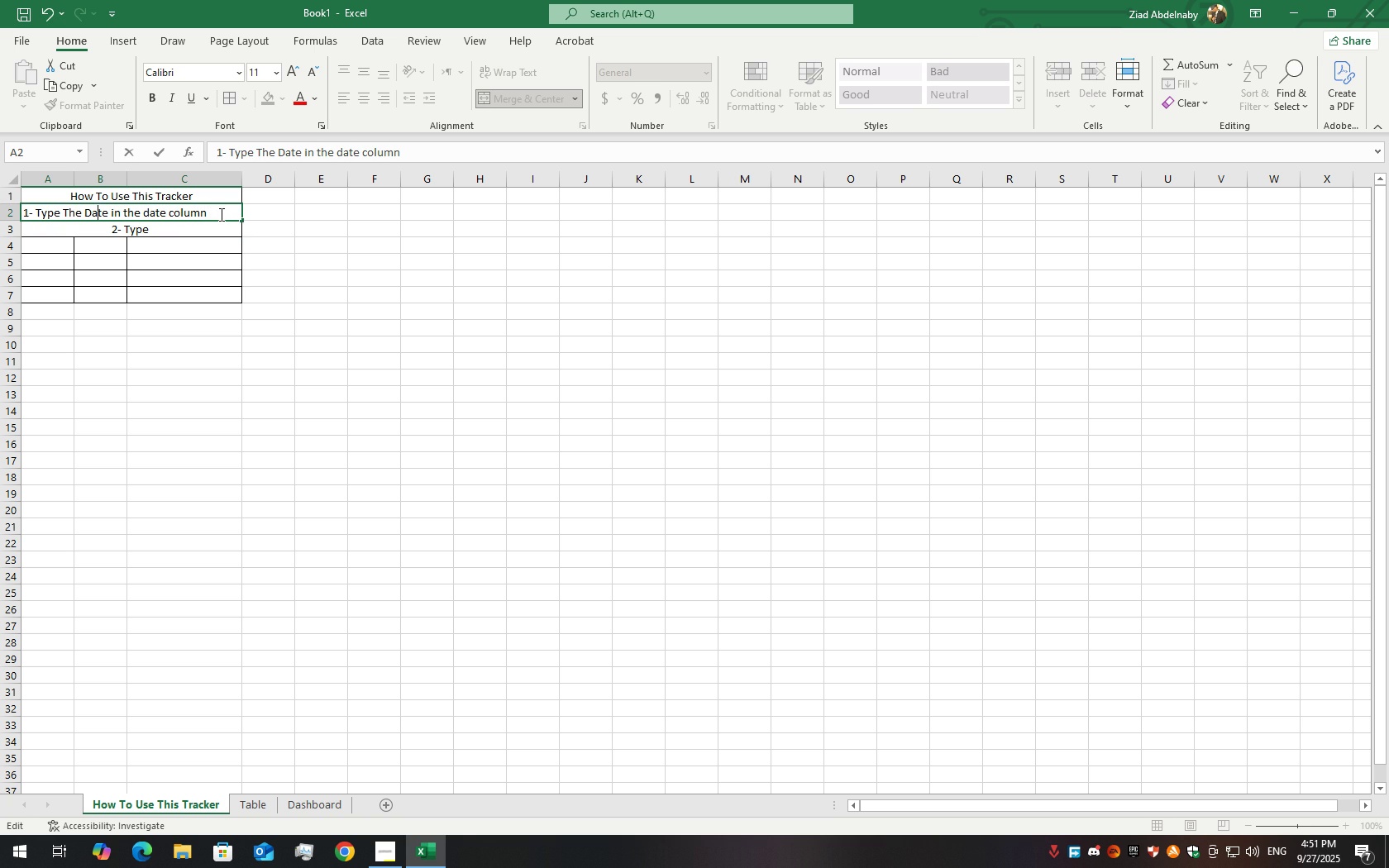 
key(ArrowLeft)
 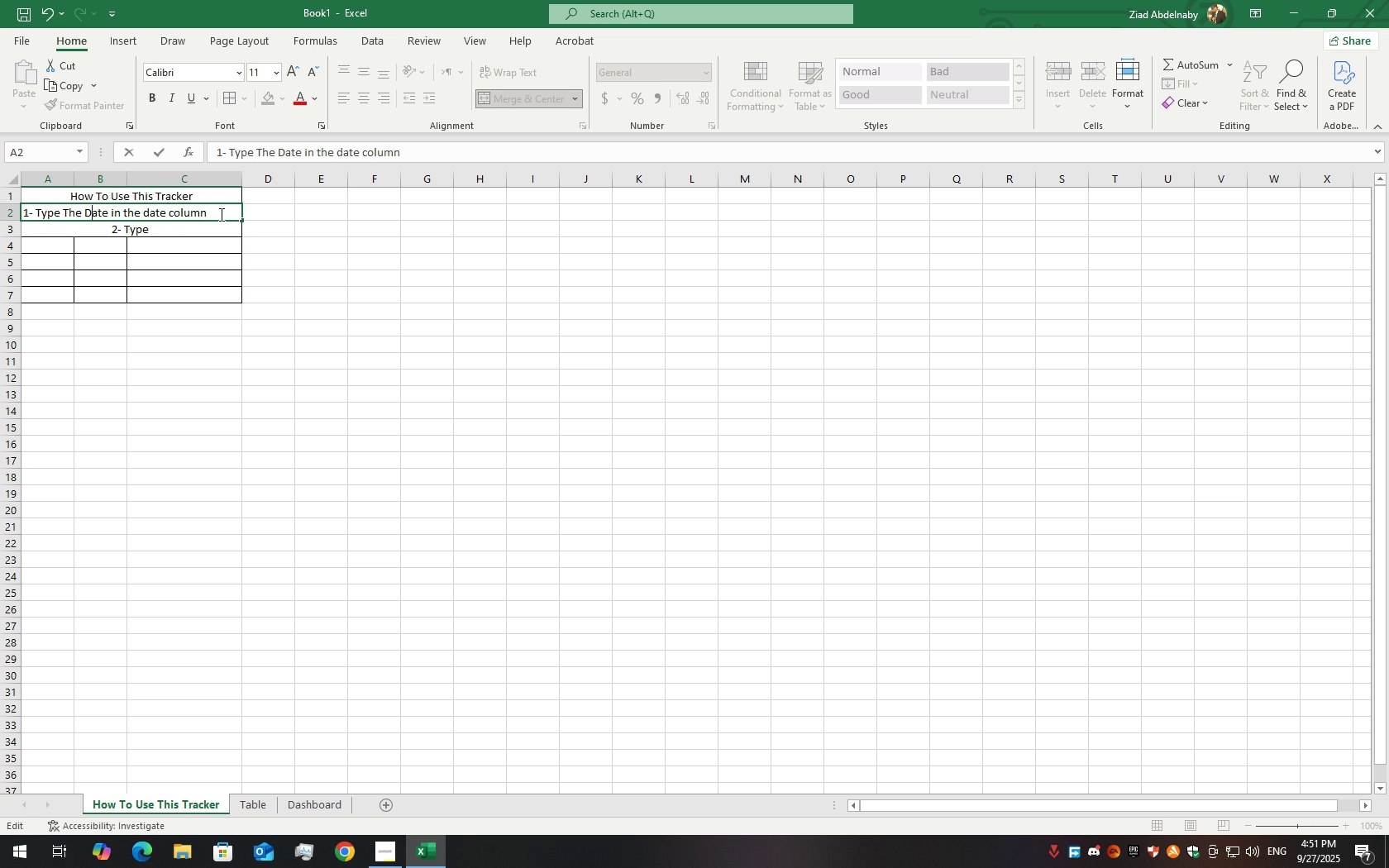 
key(ArrowLeft)
 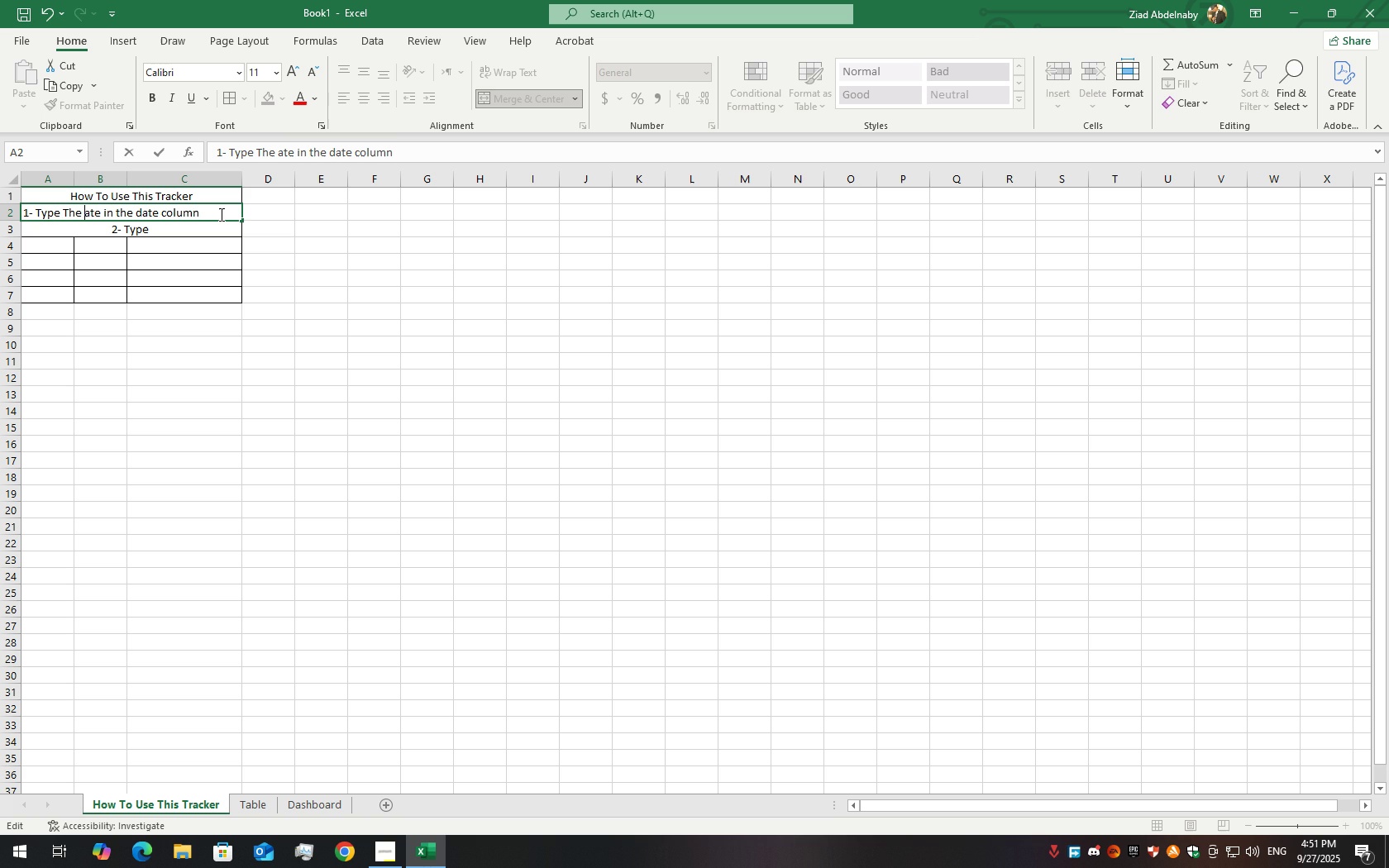 
key(Backspace)
 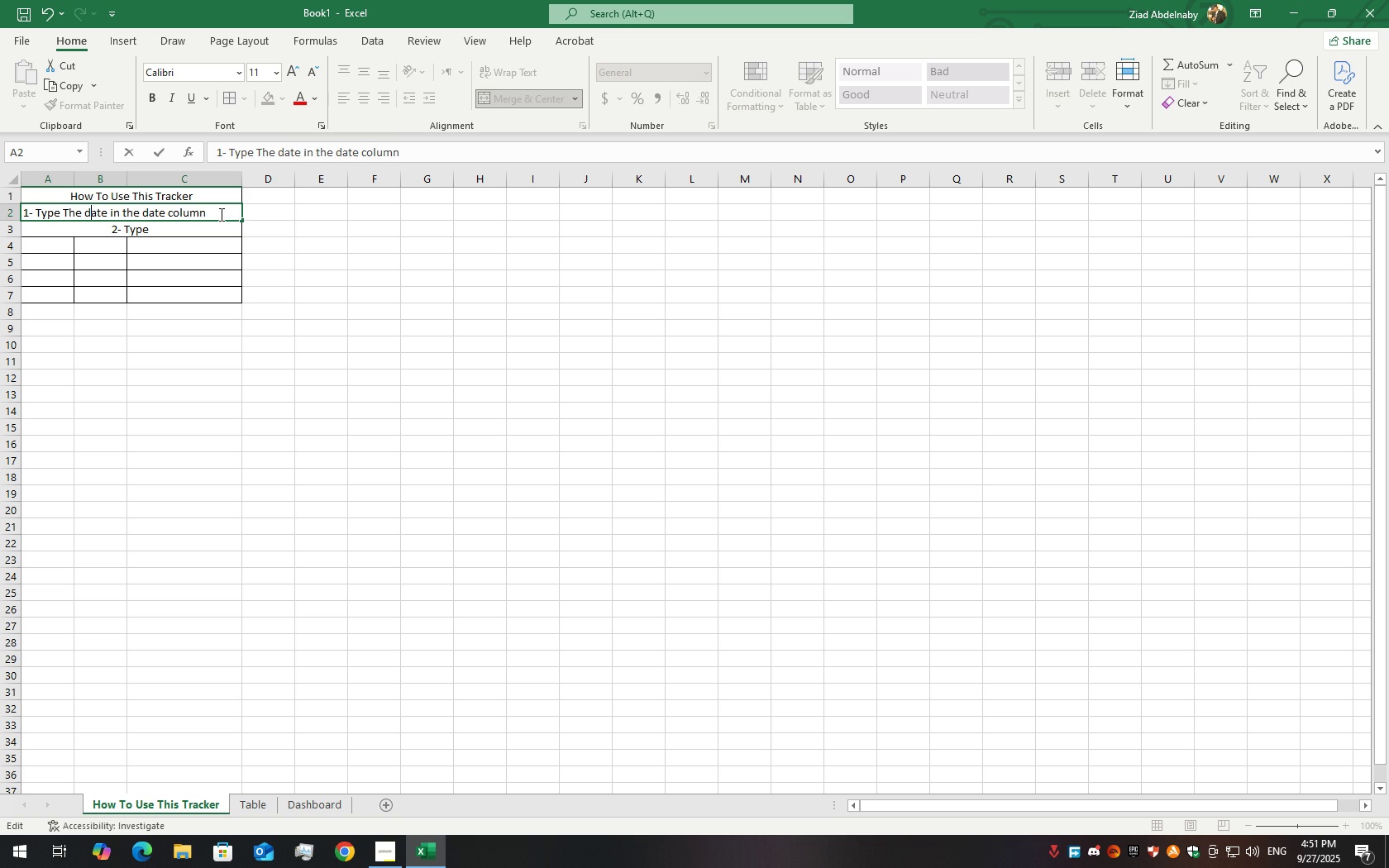 
key(D)
 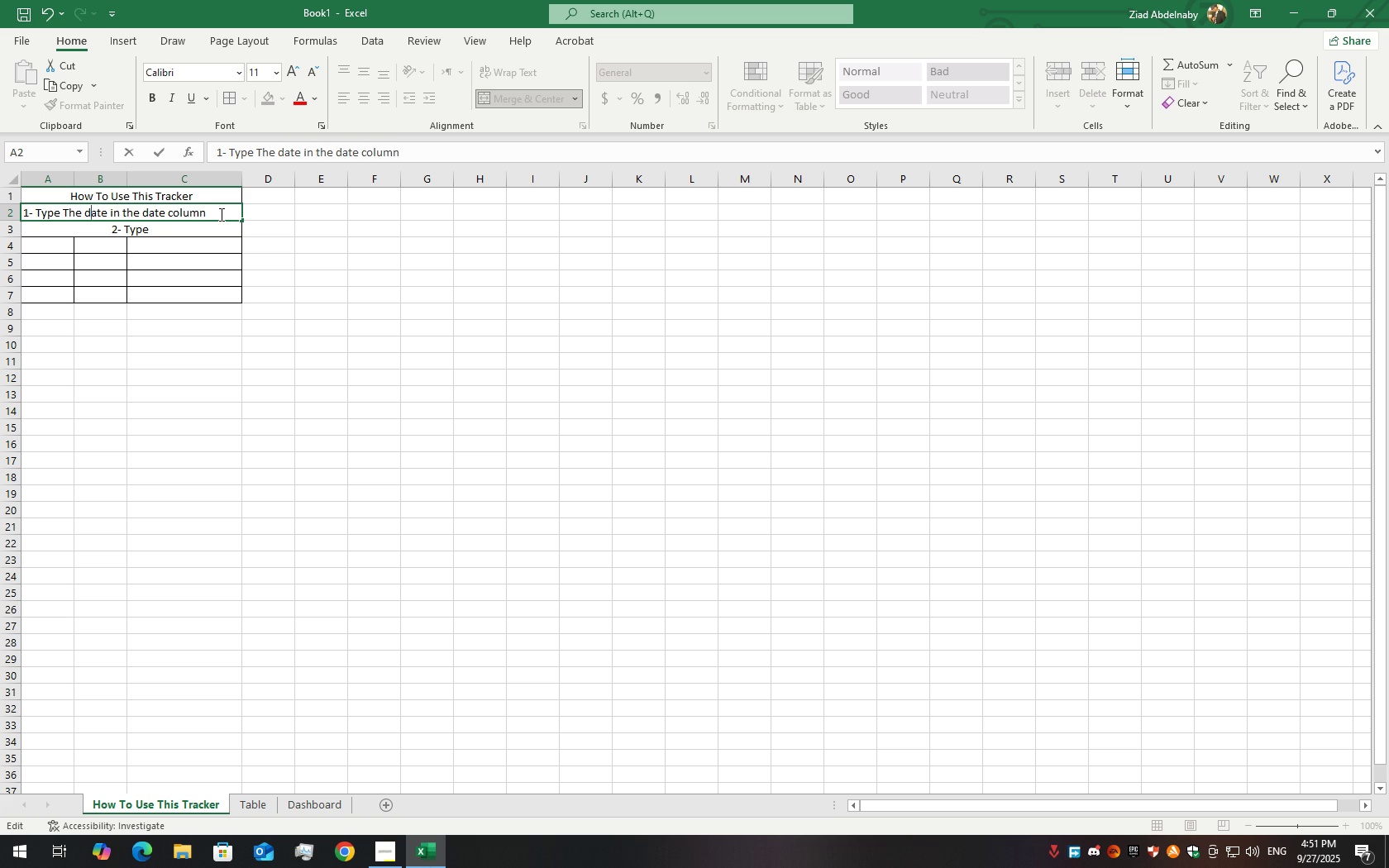 
key(ArrowLeft)
 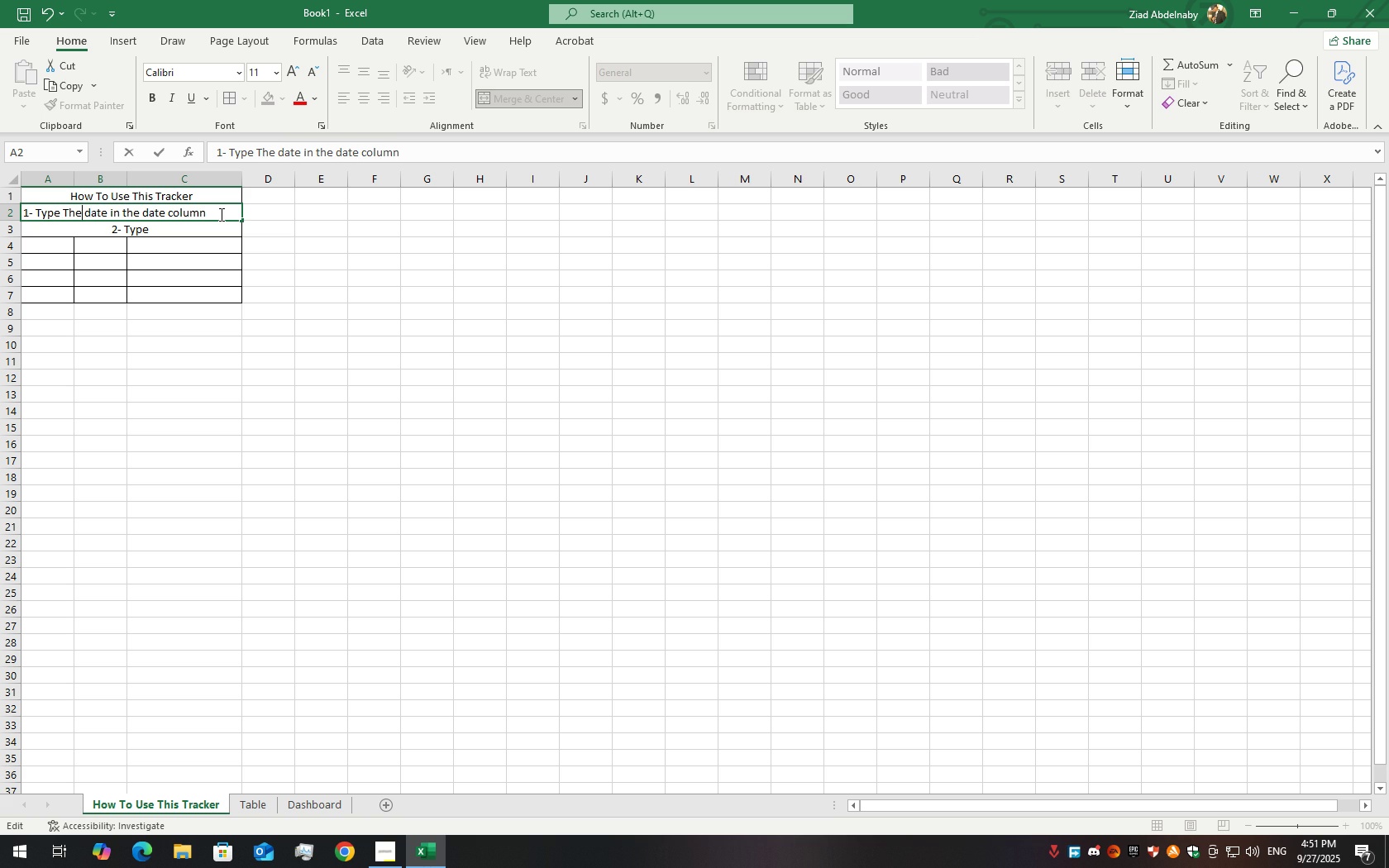 
key(ArrowLeft)
 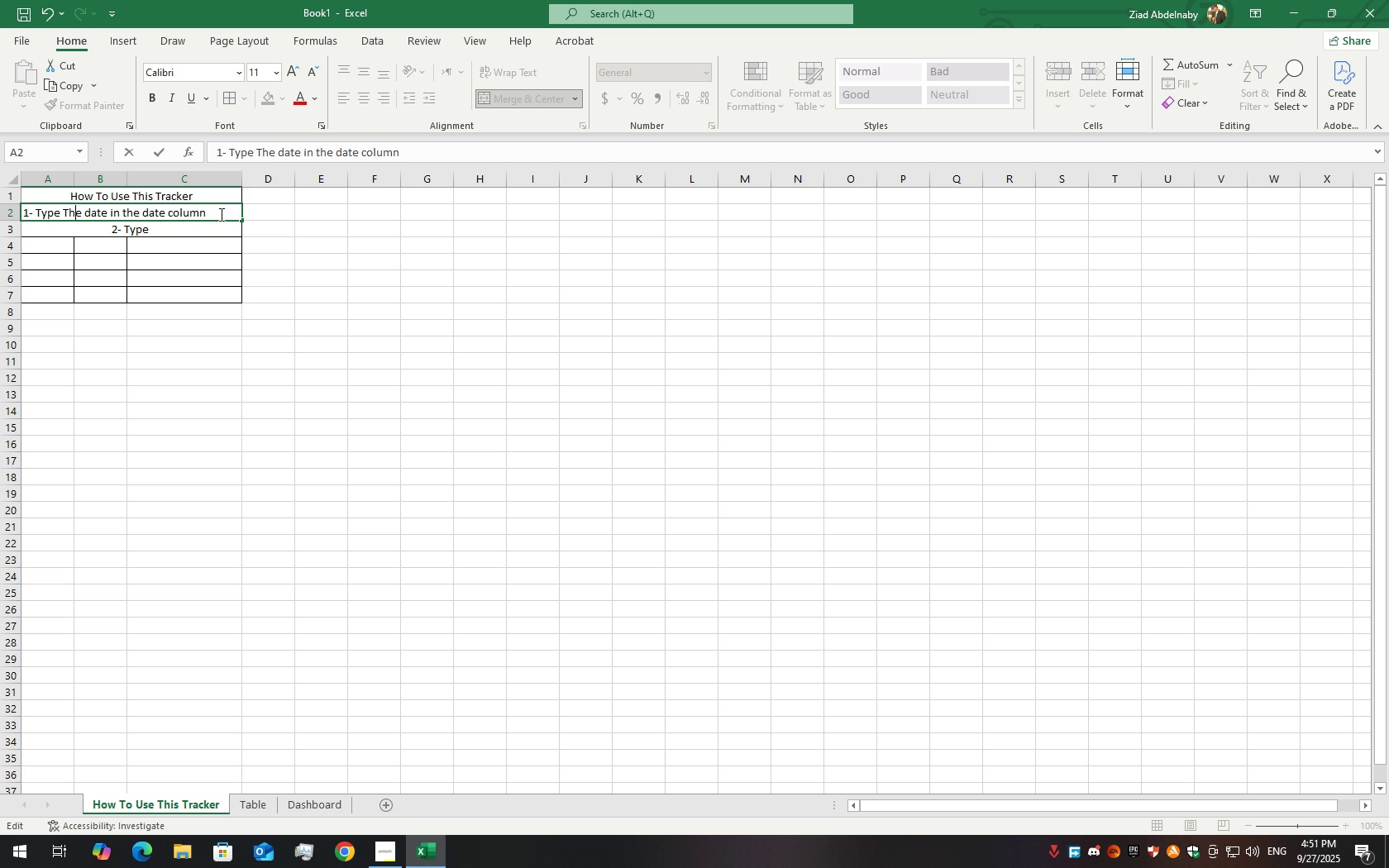 
key(ArrowLeft)
 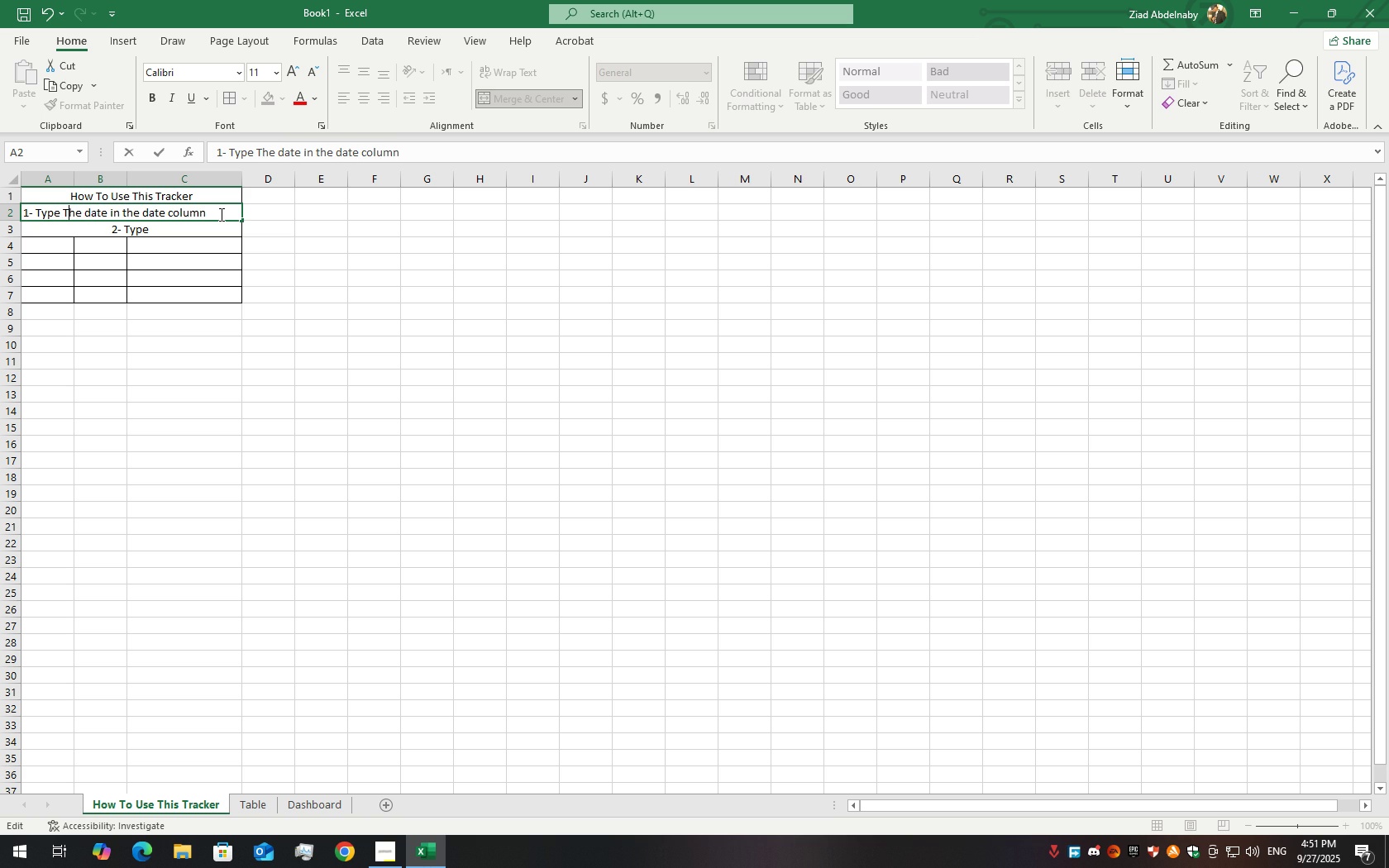 
key(ArrowLeft)
 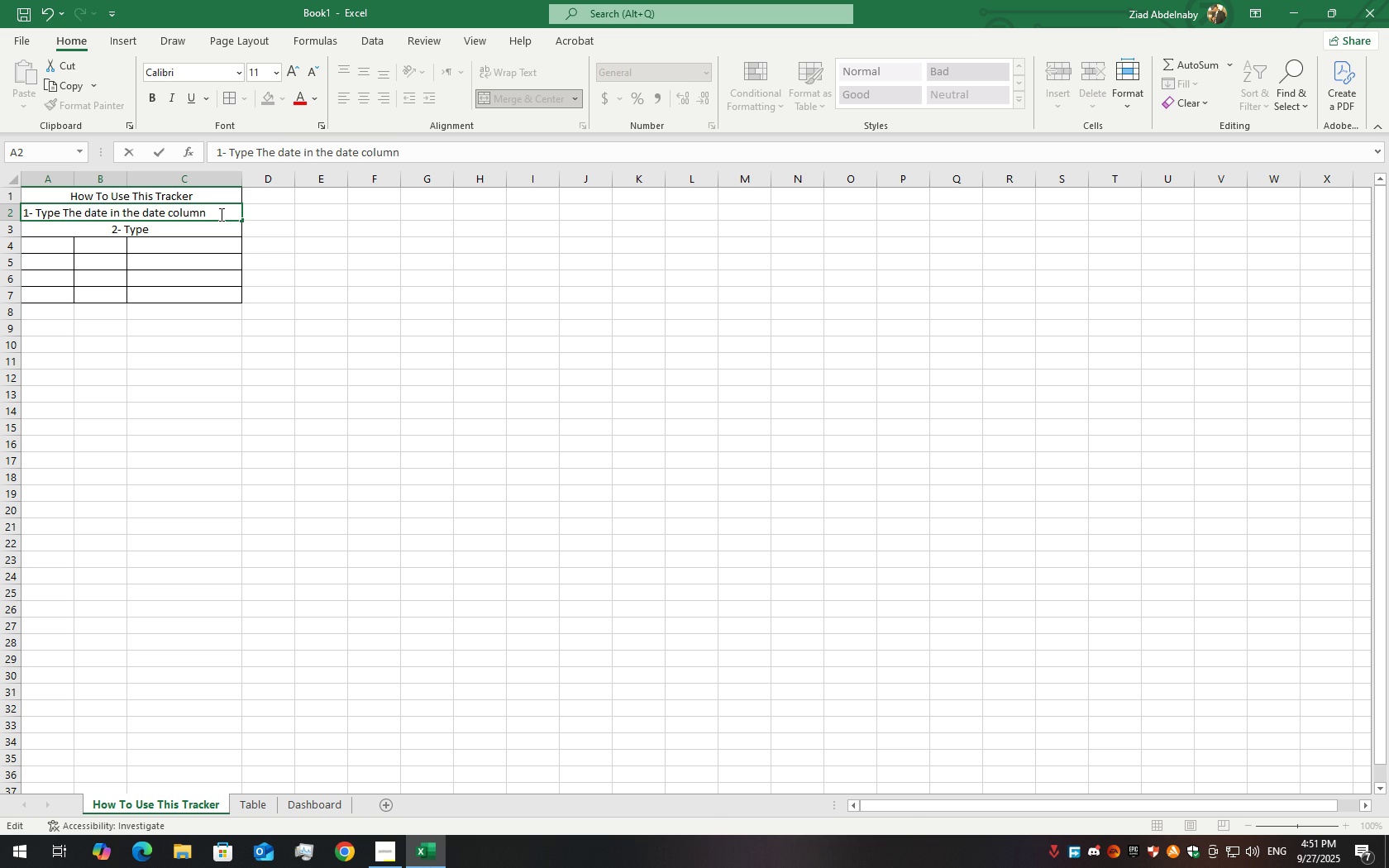 
key(Backspace)
 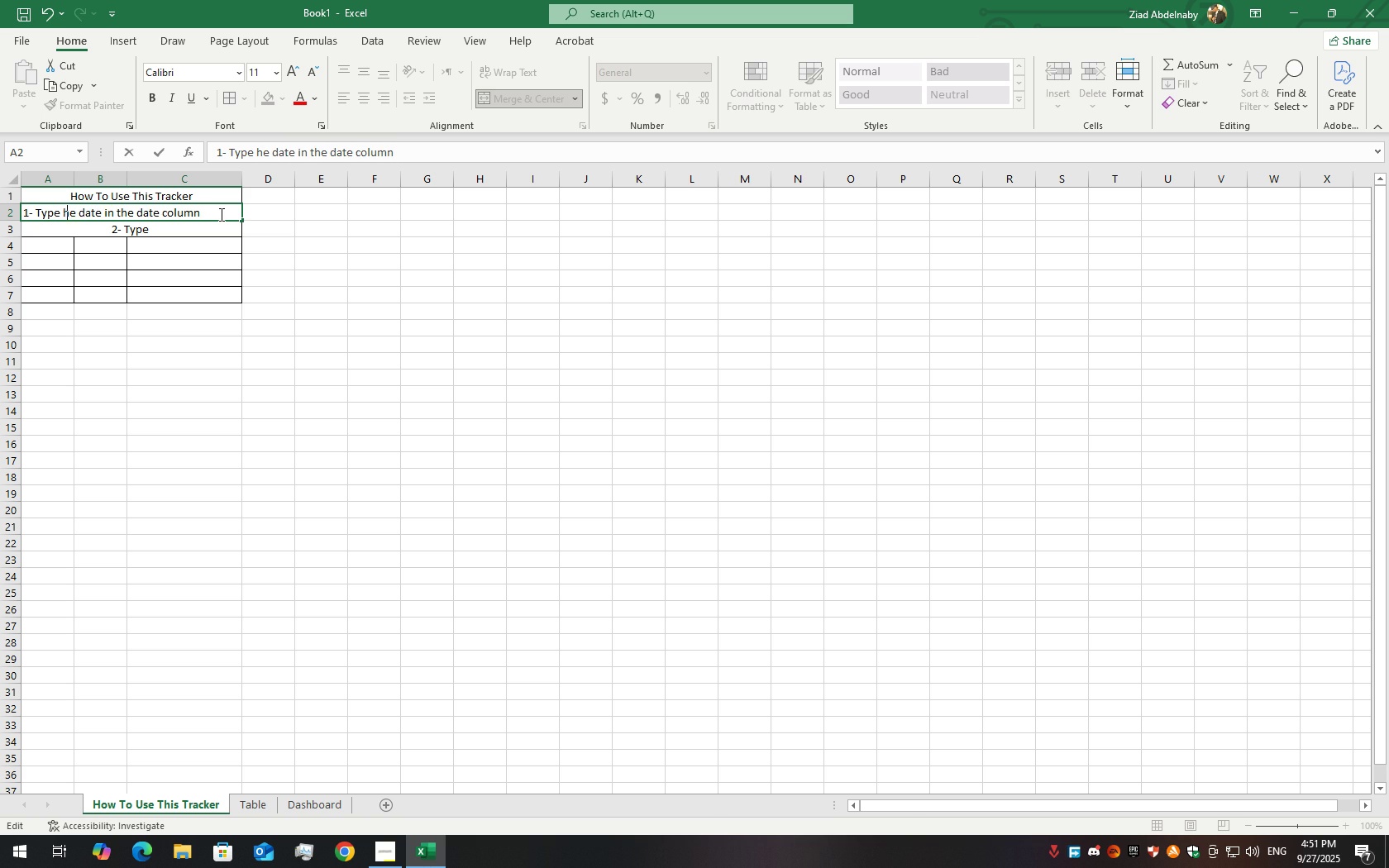 
key(T)